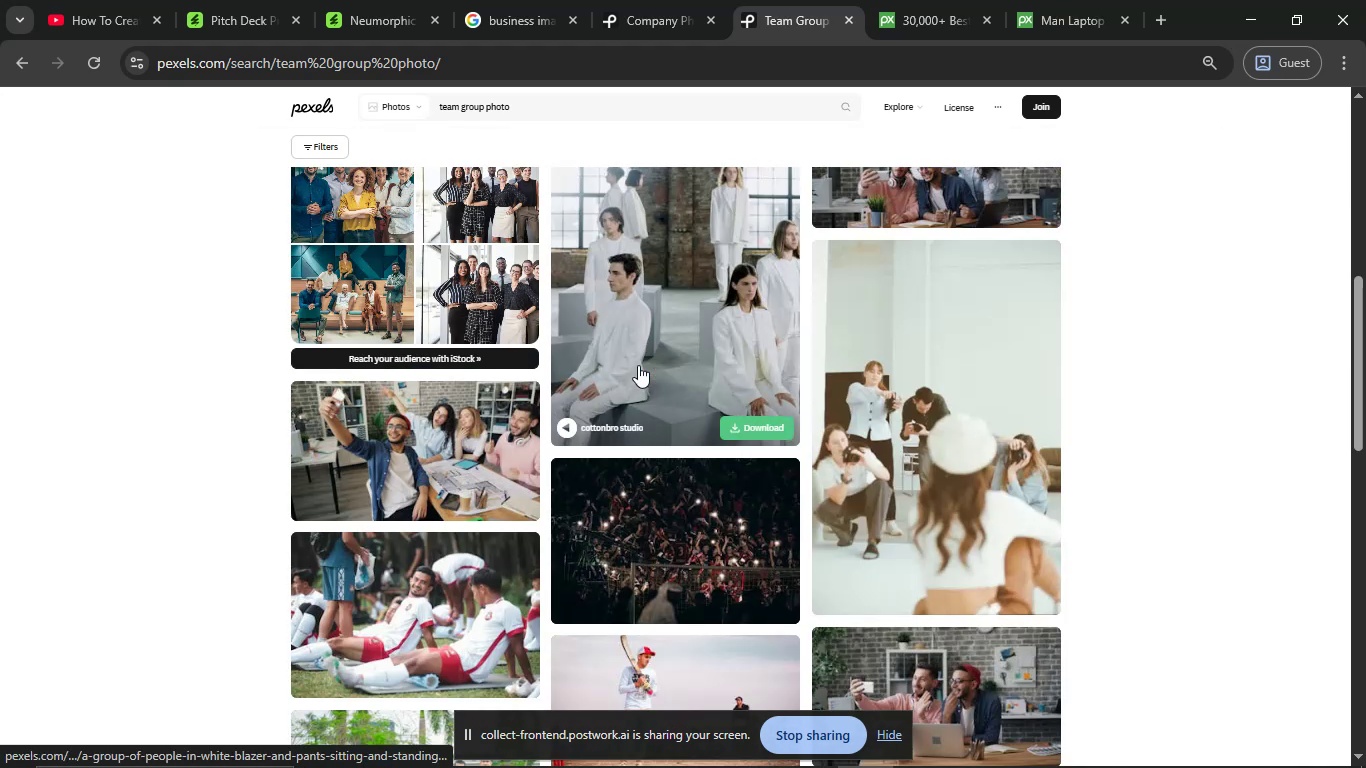 
scroll: coordinate [638, 365], scroll_direction: up, amount: 1.0
 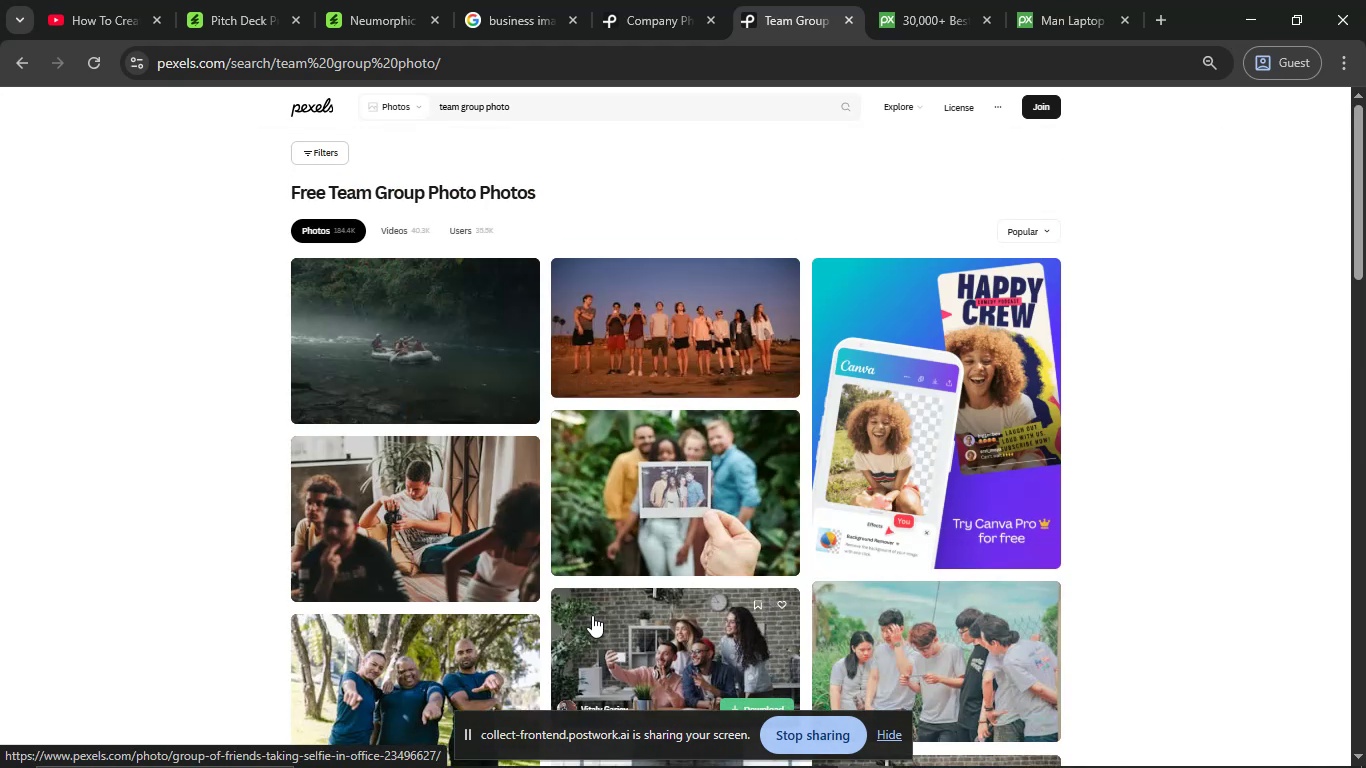 
wait(6.71)
 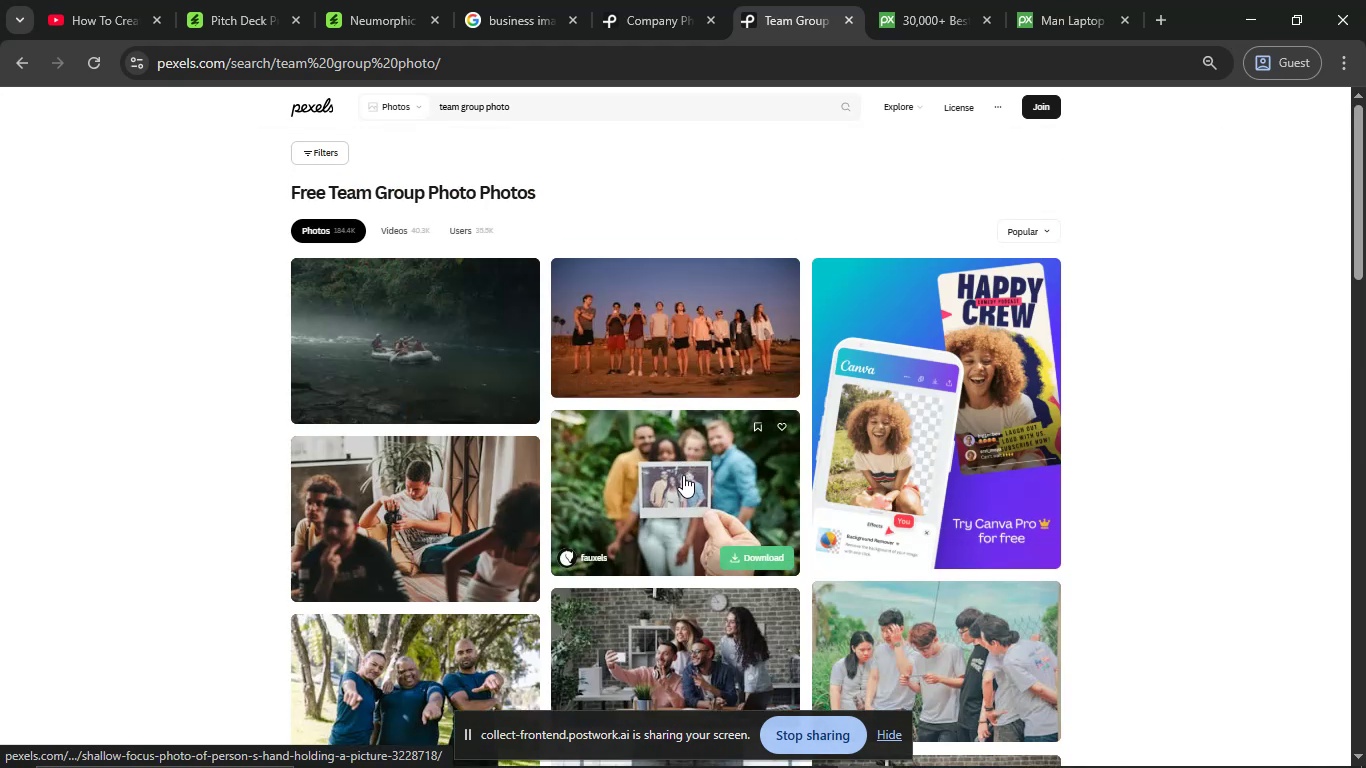 
scroll: coordinate [673, 366], scroll_direction: down, amount: 3.0
 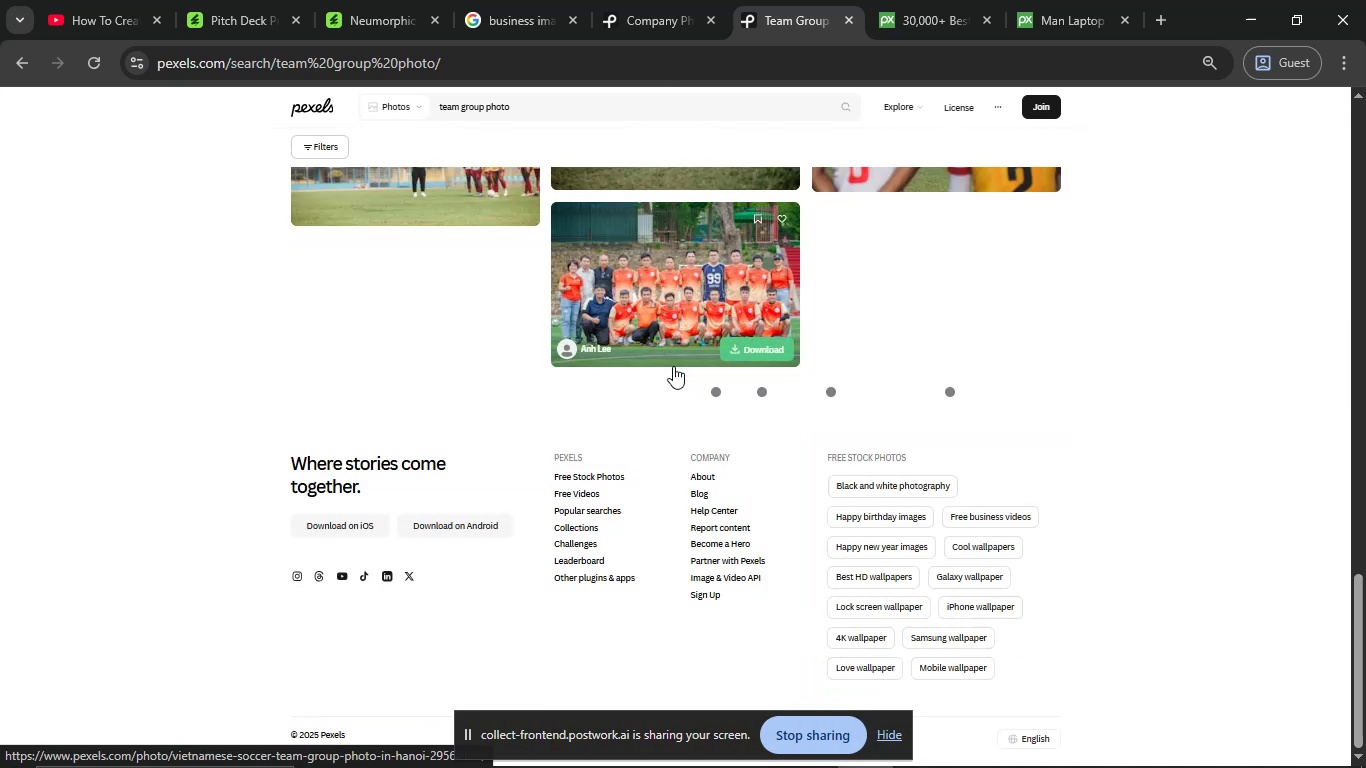 
scroll: coordinate [673, 366], scroll_direction: up, amount: 1.0
 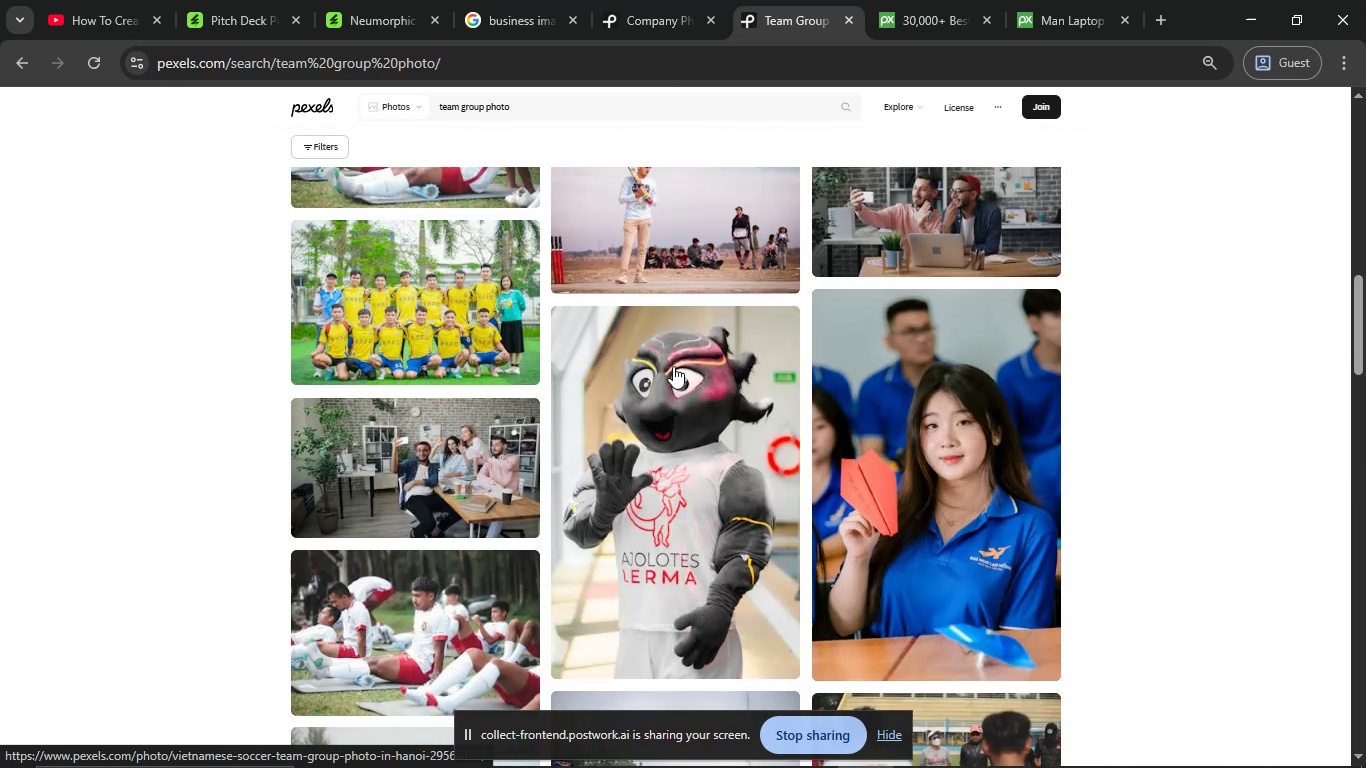 
scroll: coordinate [673, 366], scroll_direction: down, amount: 1.0
 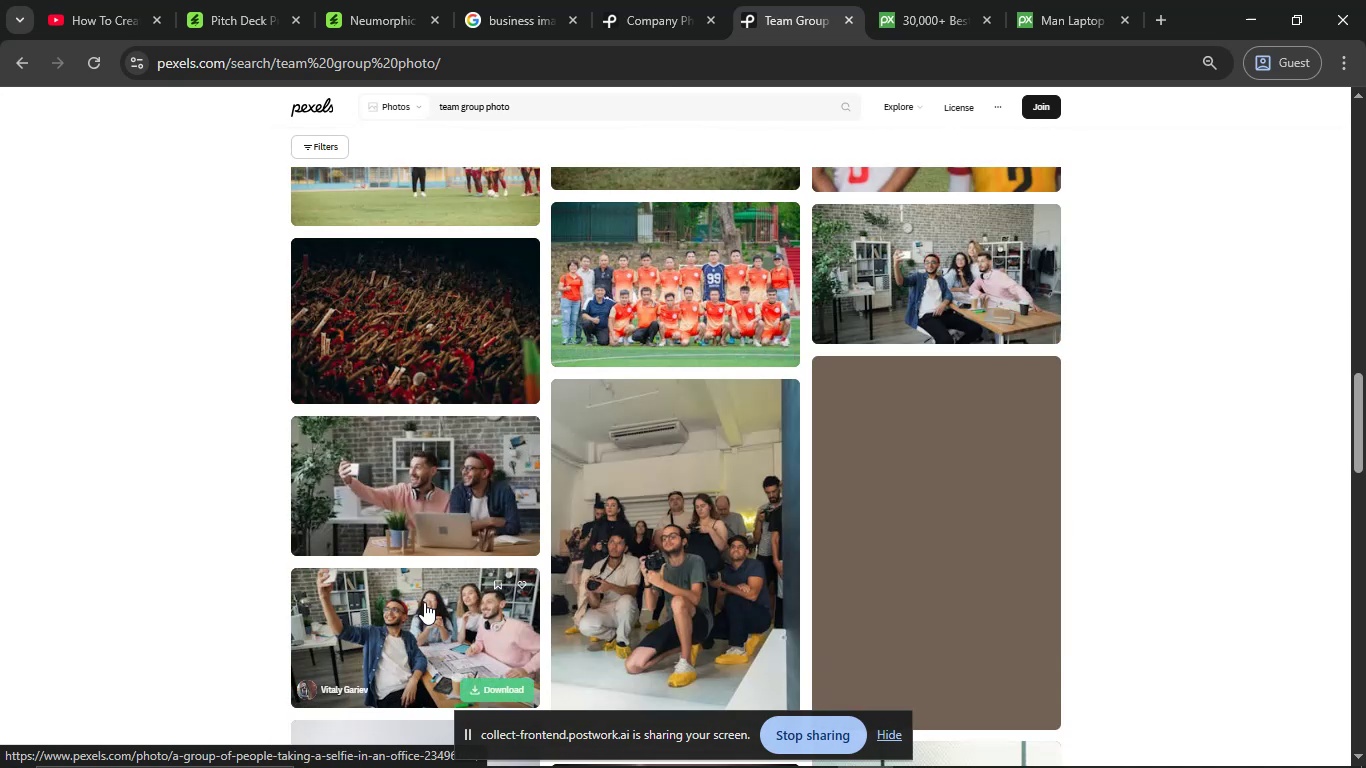 
wait(5.0)
 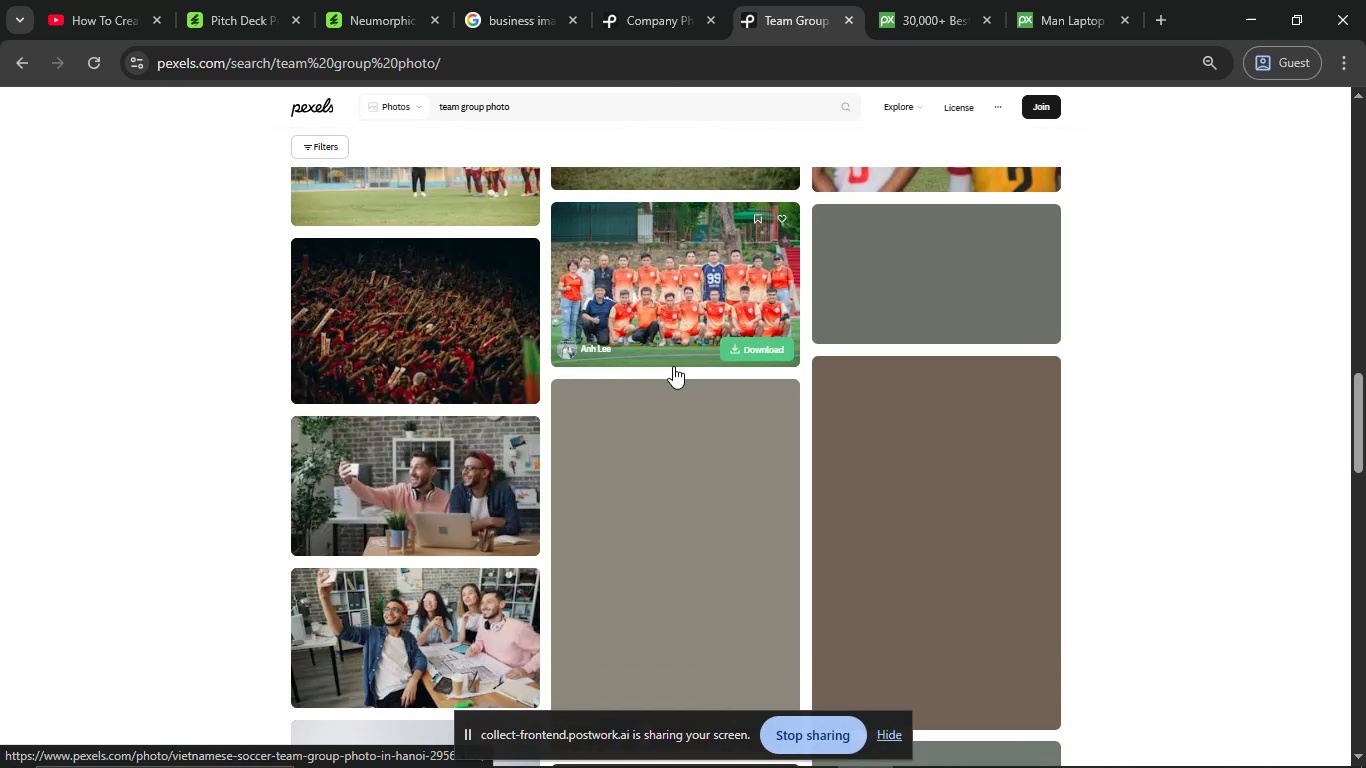 
left_click([424, 602])
 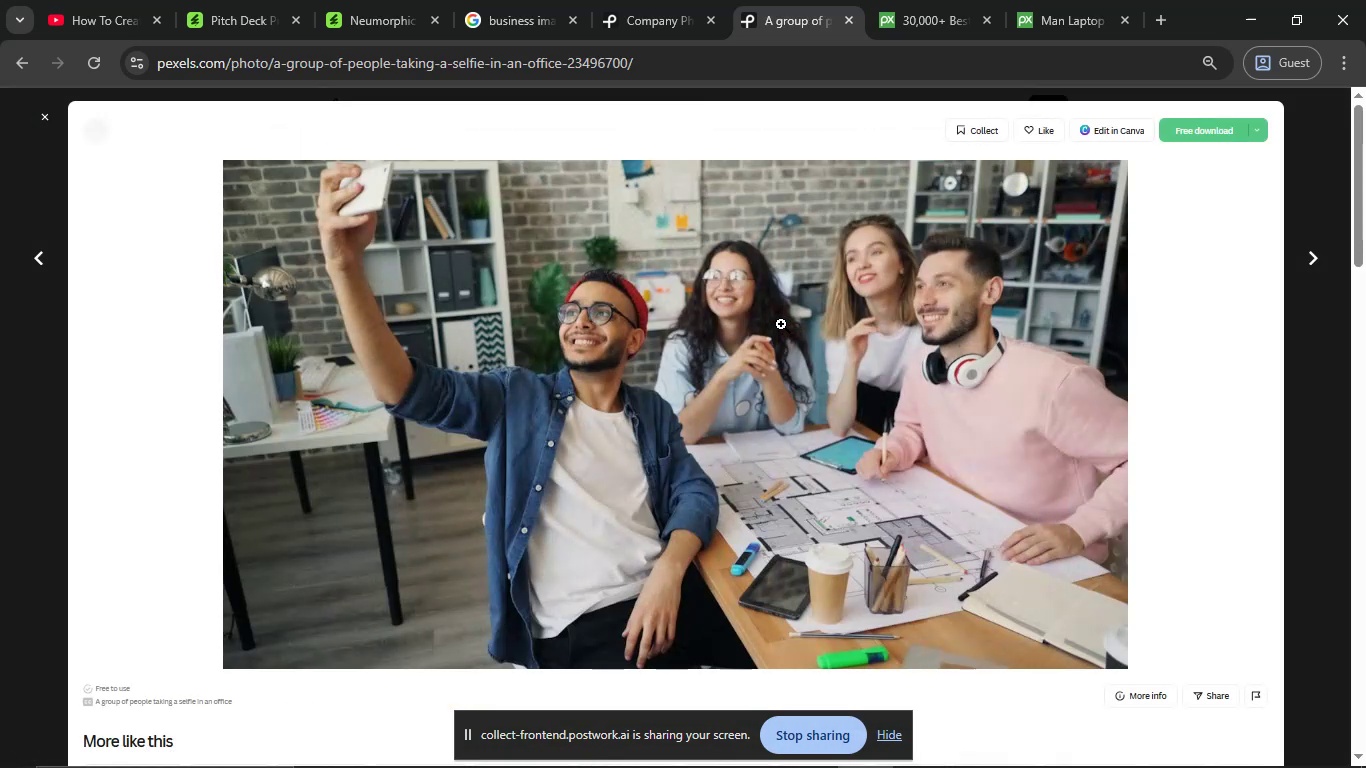 
right_click([751, 333])
 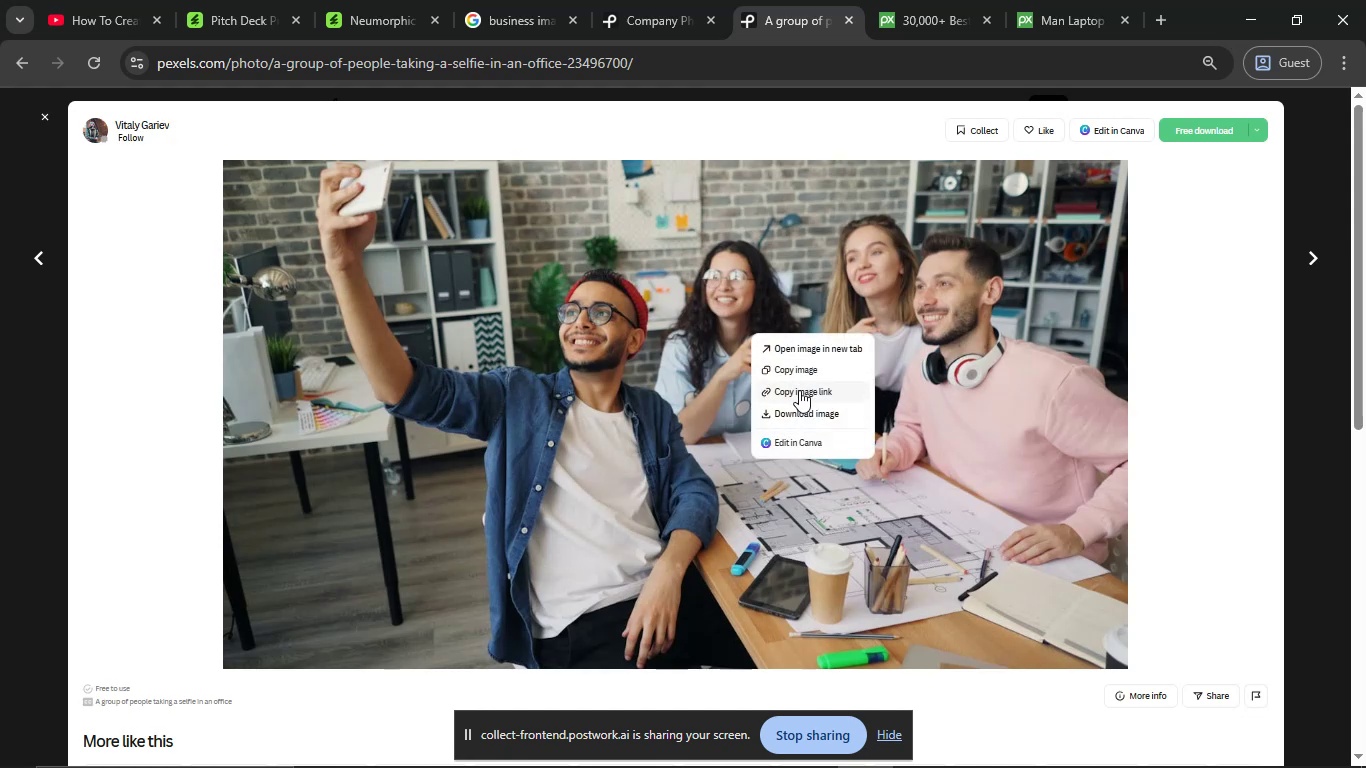 
left_click([783, 372])
 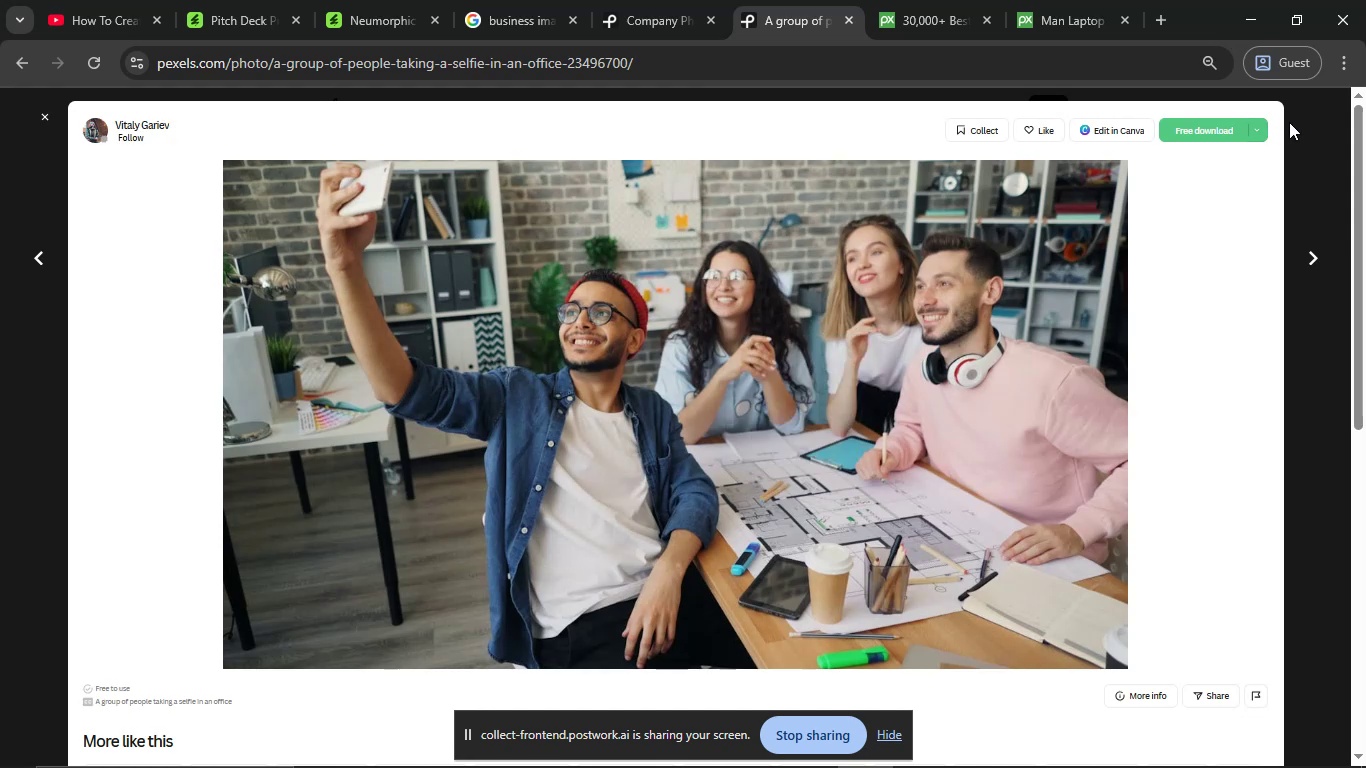 
left_click([1289, 122])
 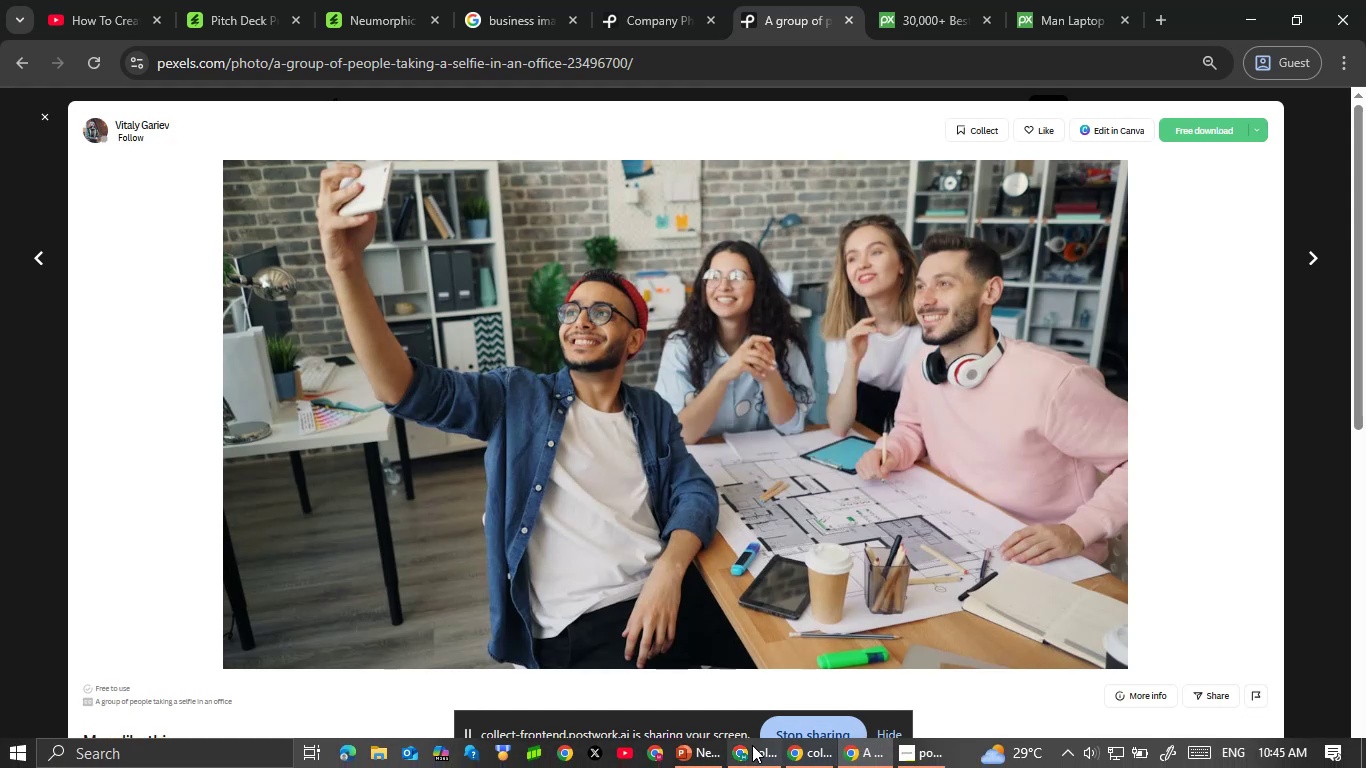 
left_click([712, 747])
 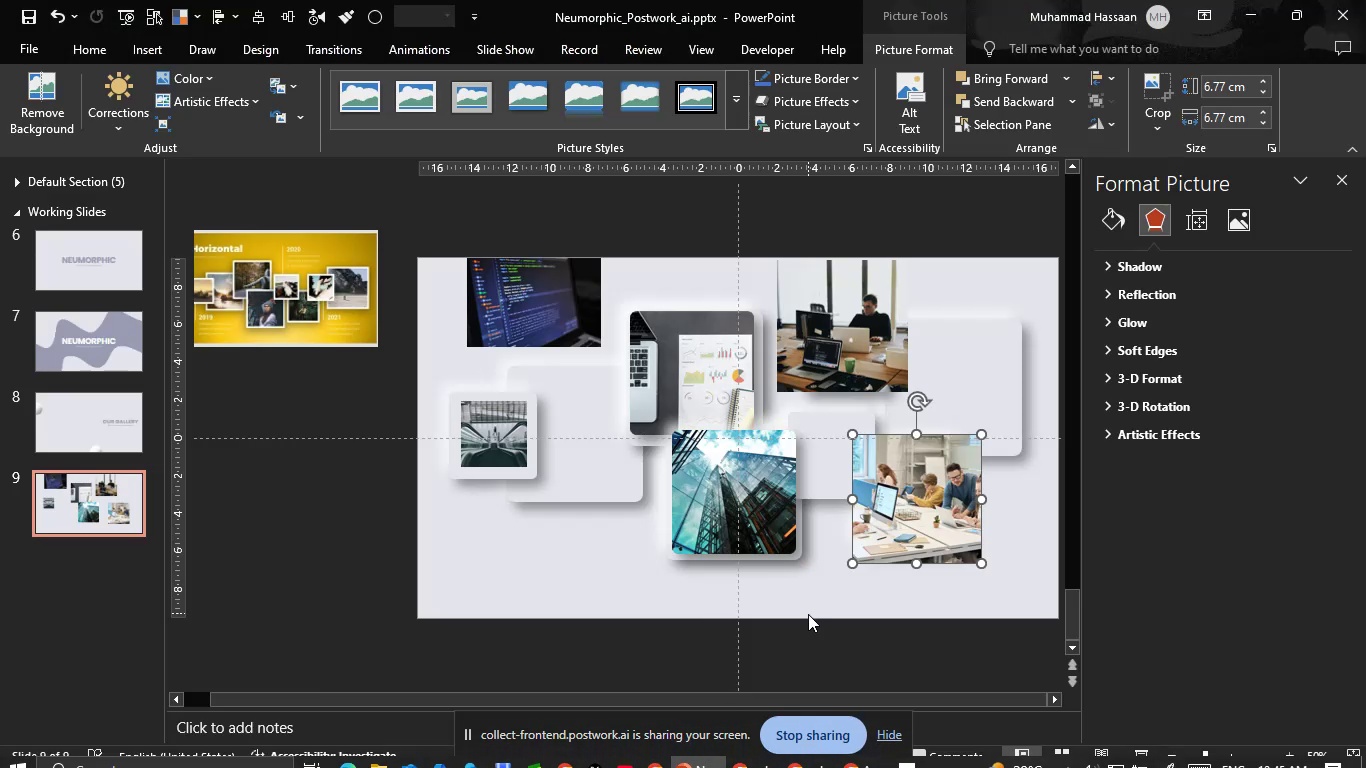 
left_click([808, 614])
 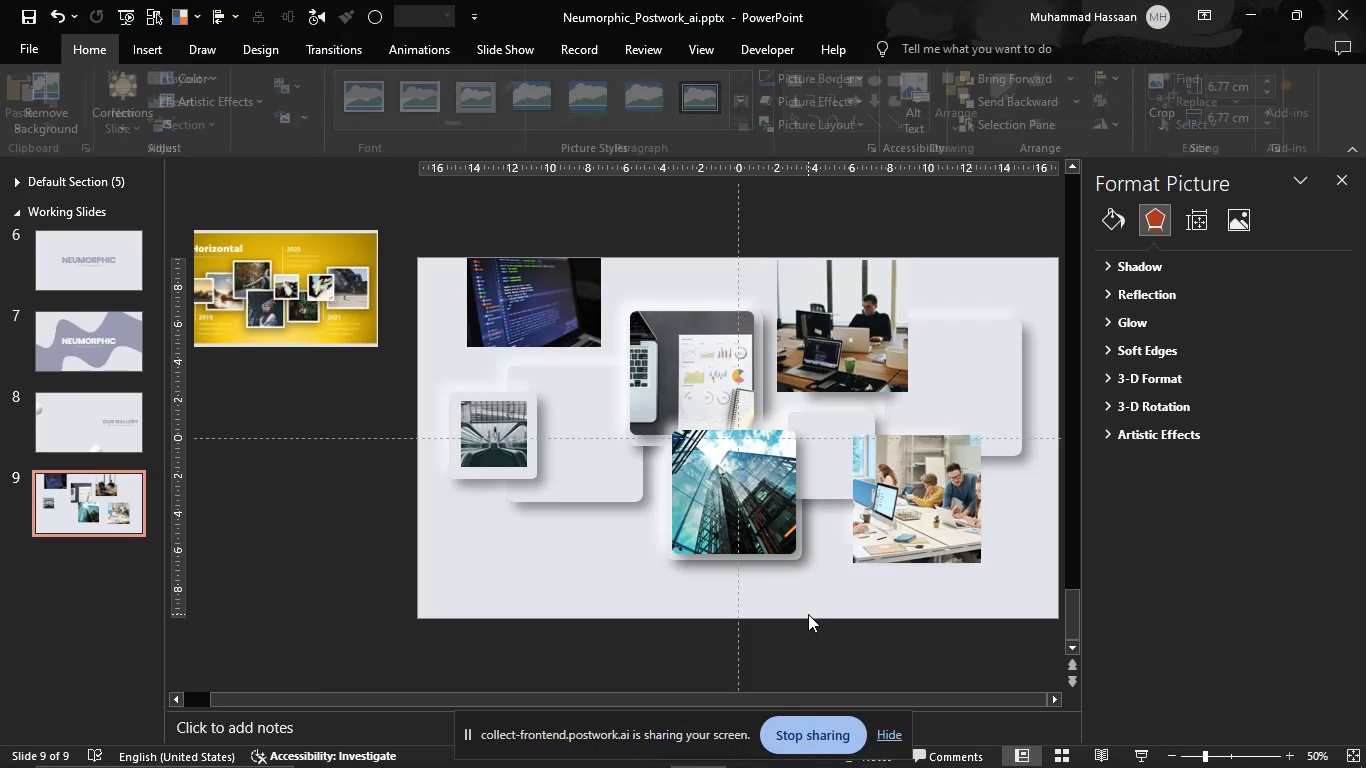 
key(Control+V)
 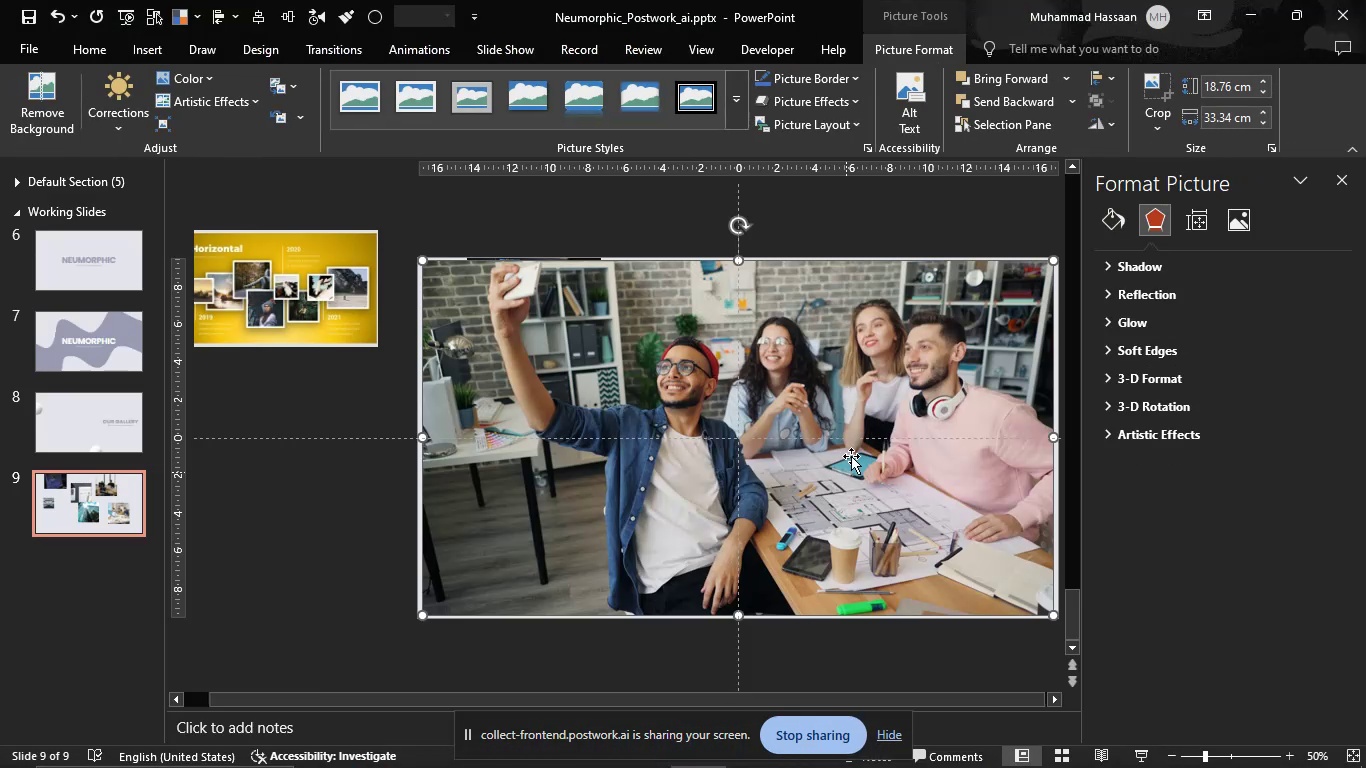 
hold_key(key=ShiftLeft, duration=1.53)
 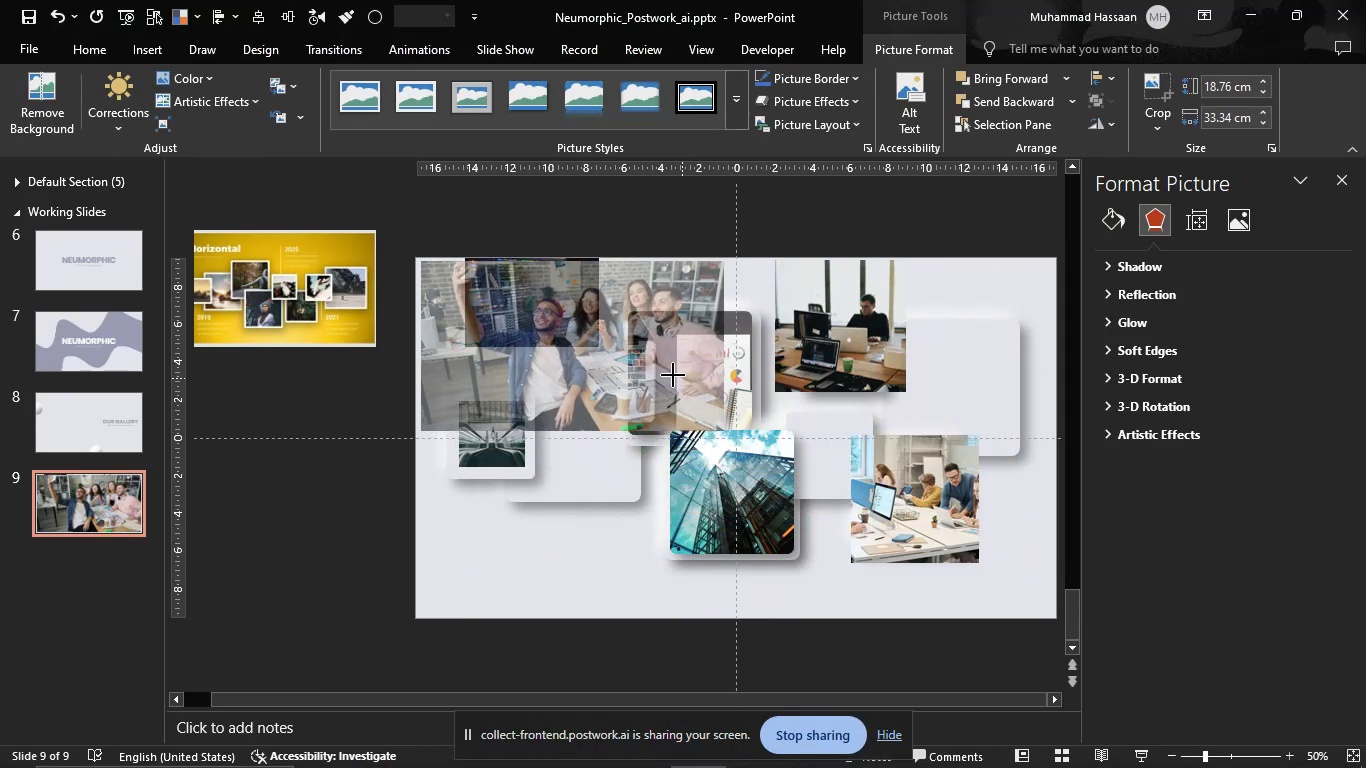 
hold_key(key=ShiftLeft, duration=1.42)
 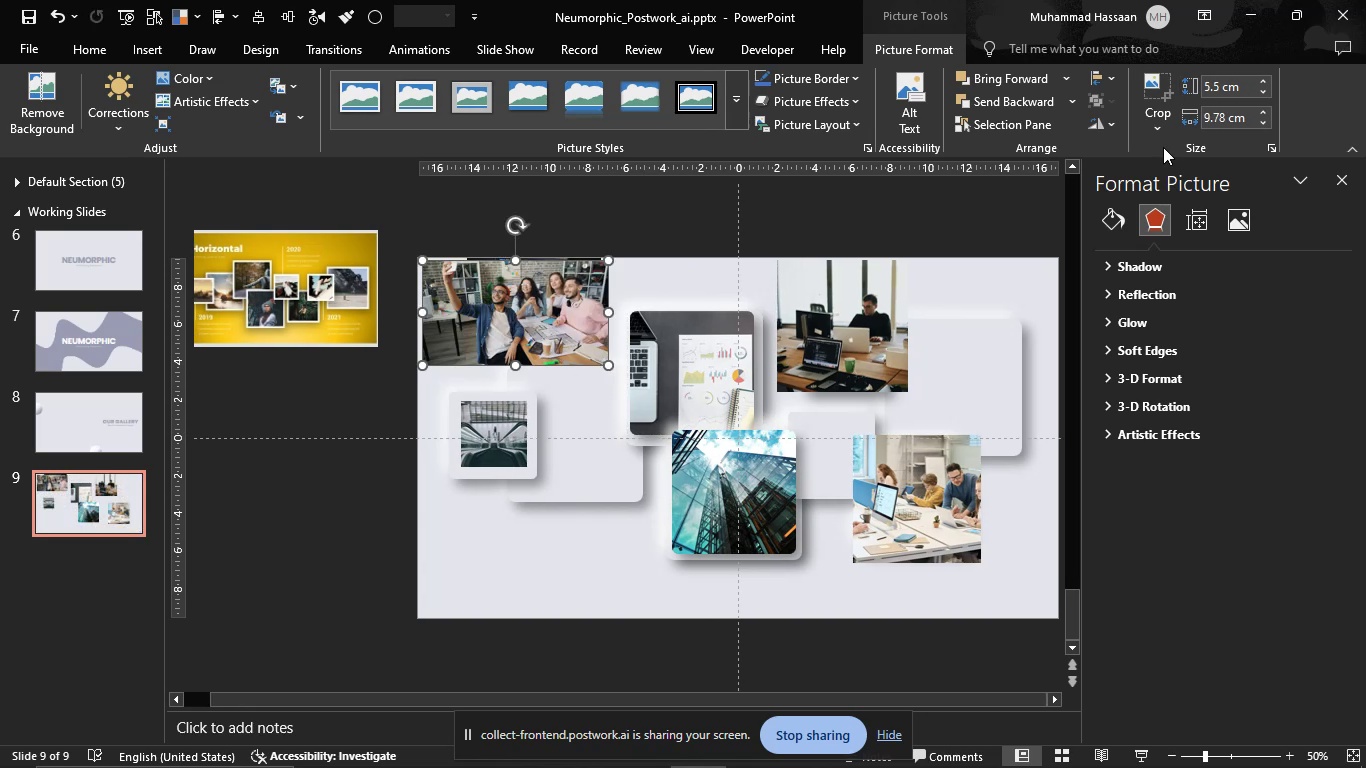 
left_click([1157, 123])
 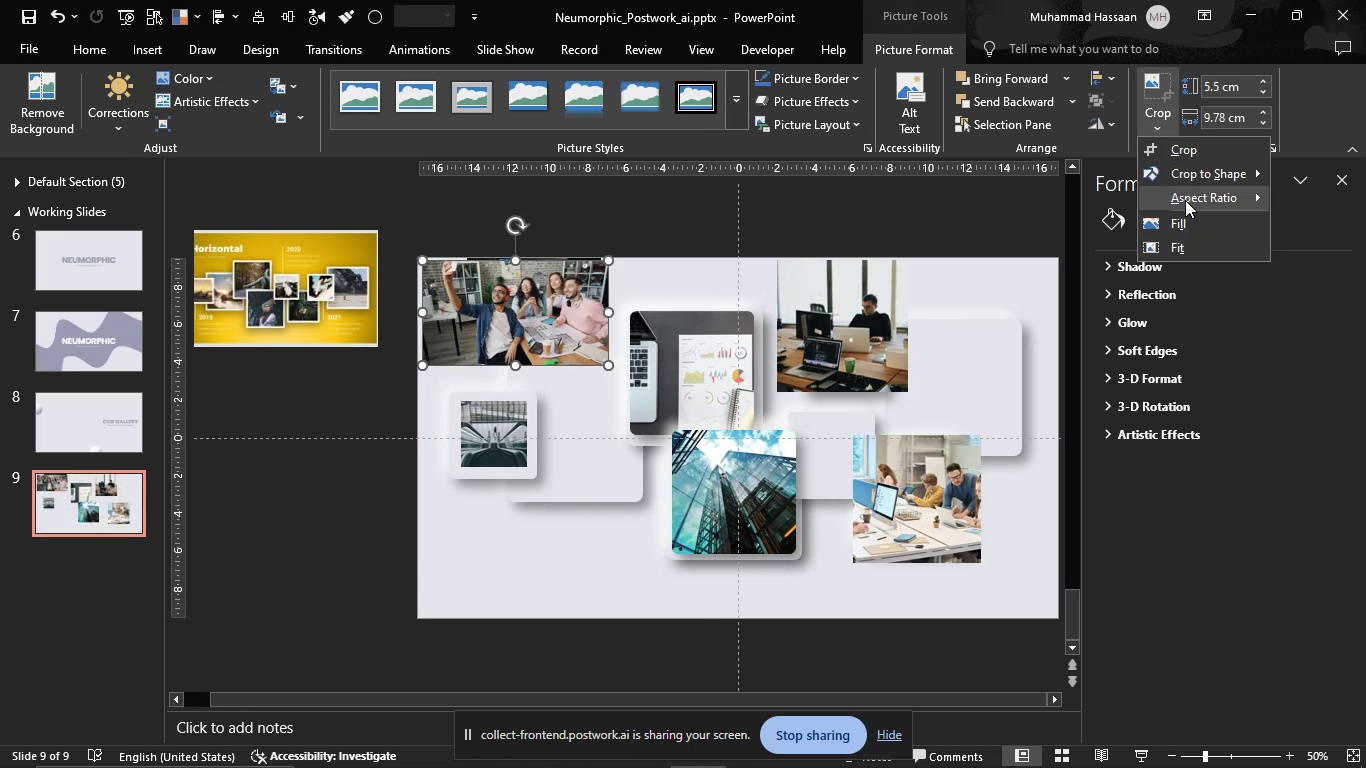 
left_click([1185, 200])
 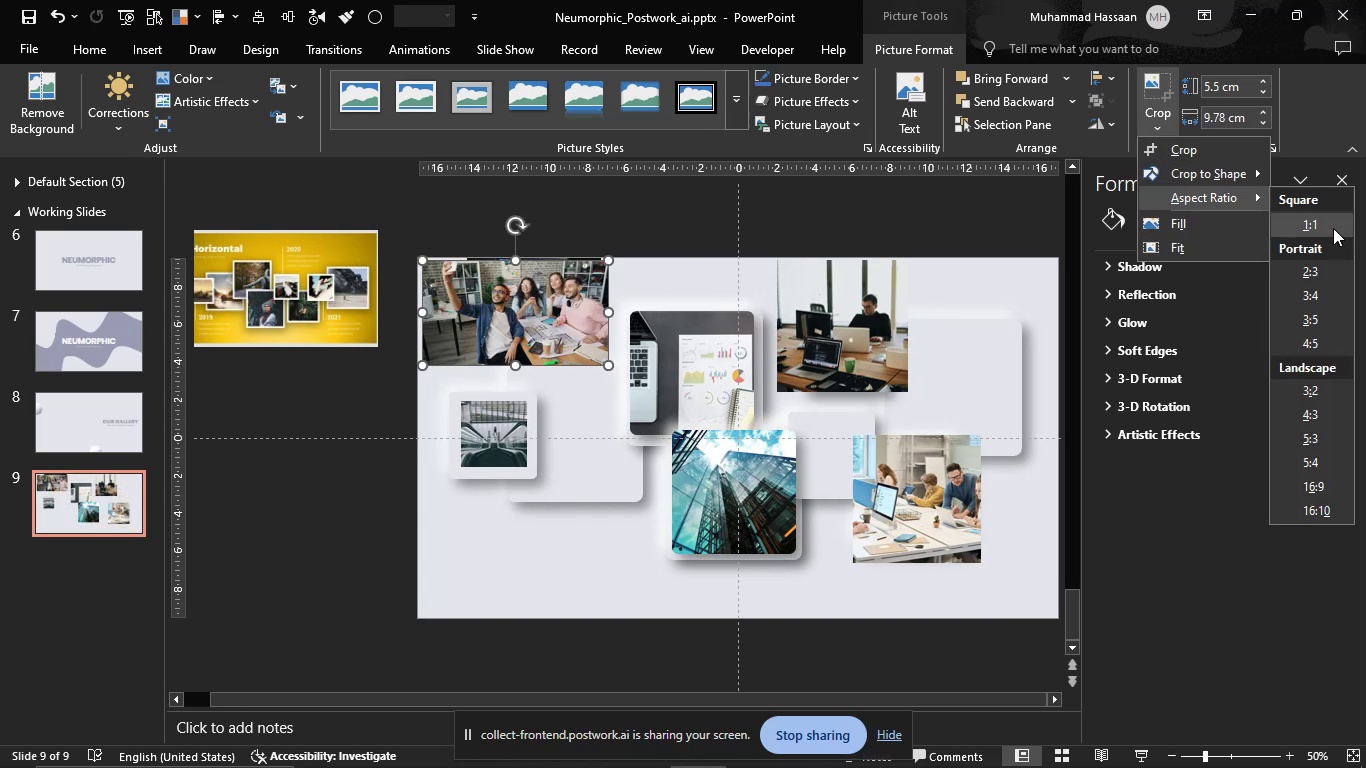 
left_click([1333, 228])
 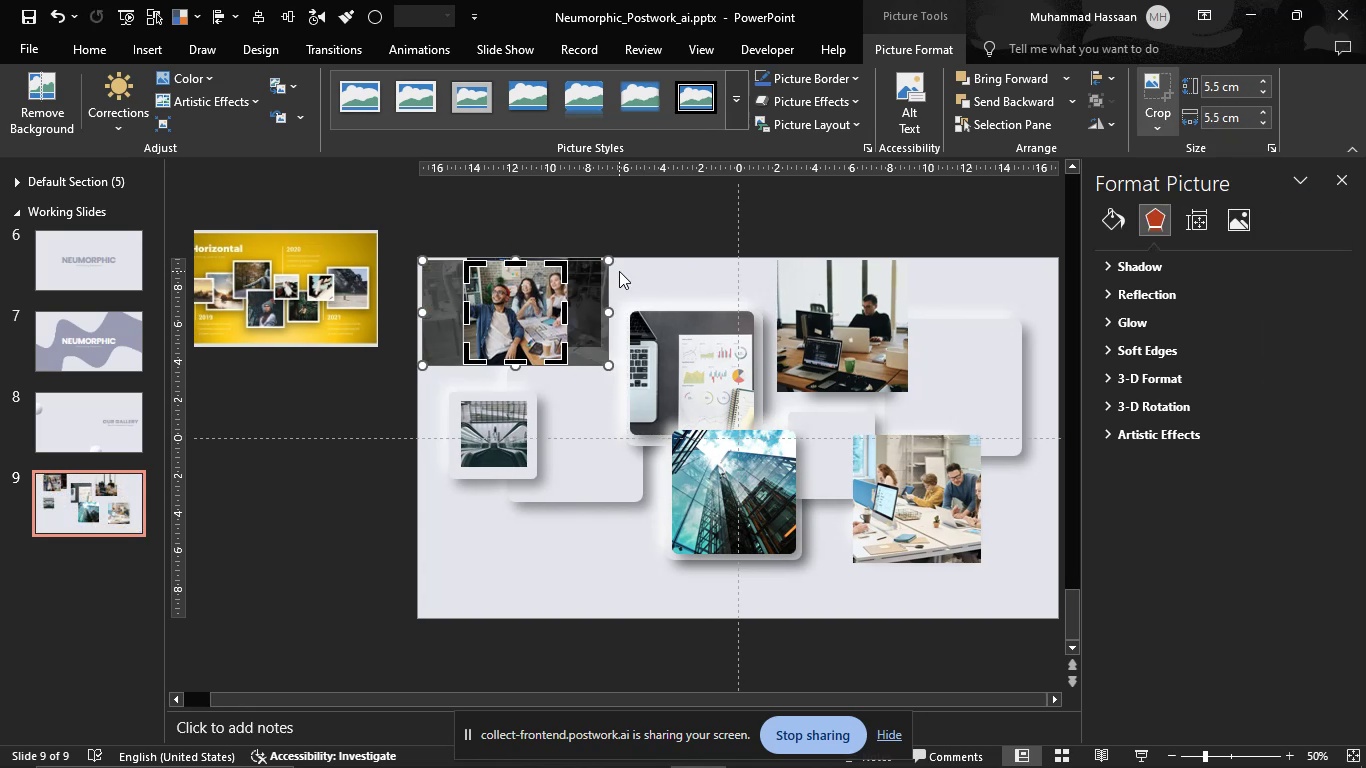 
left_click([647, 269])
 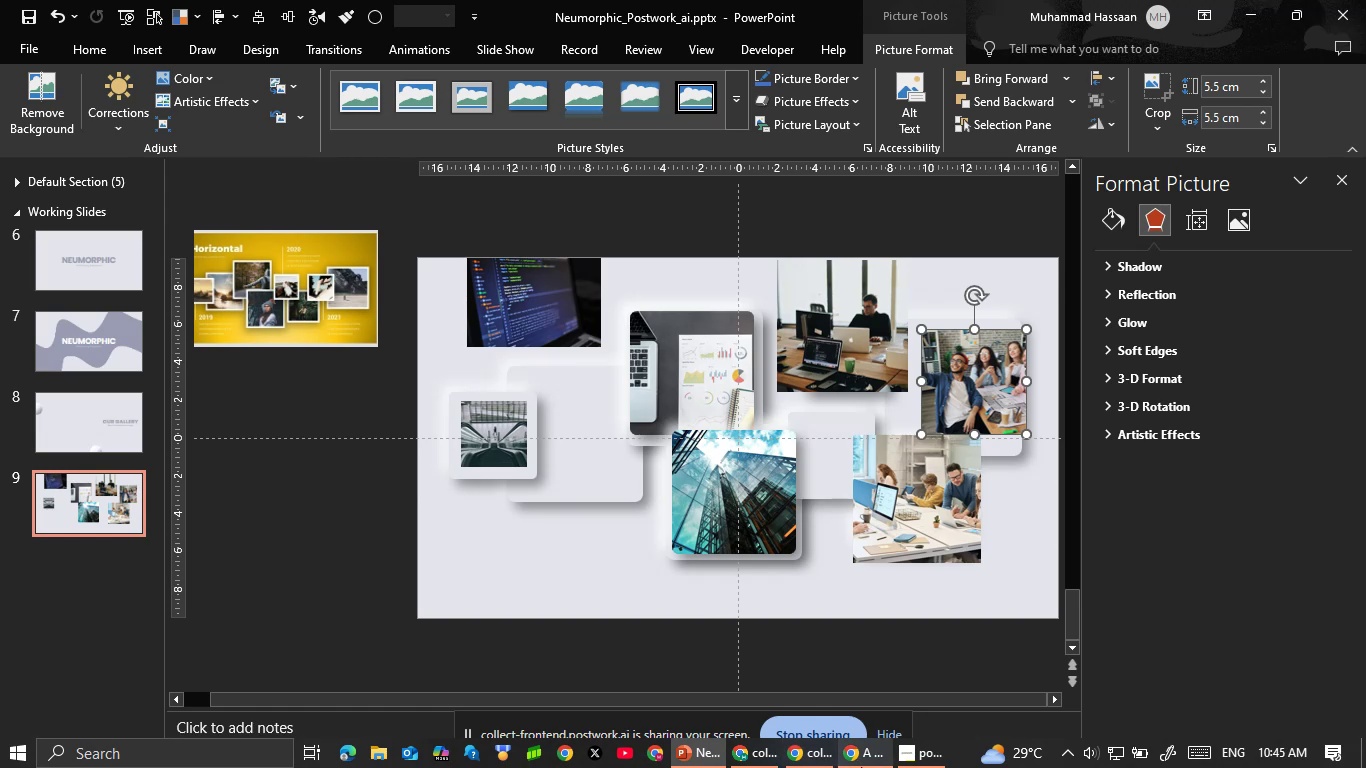 
wait(6.79)
 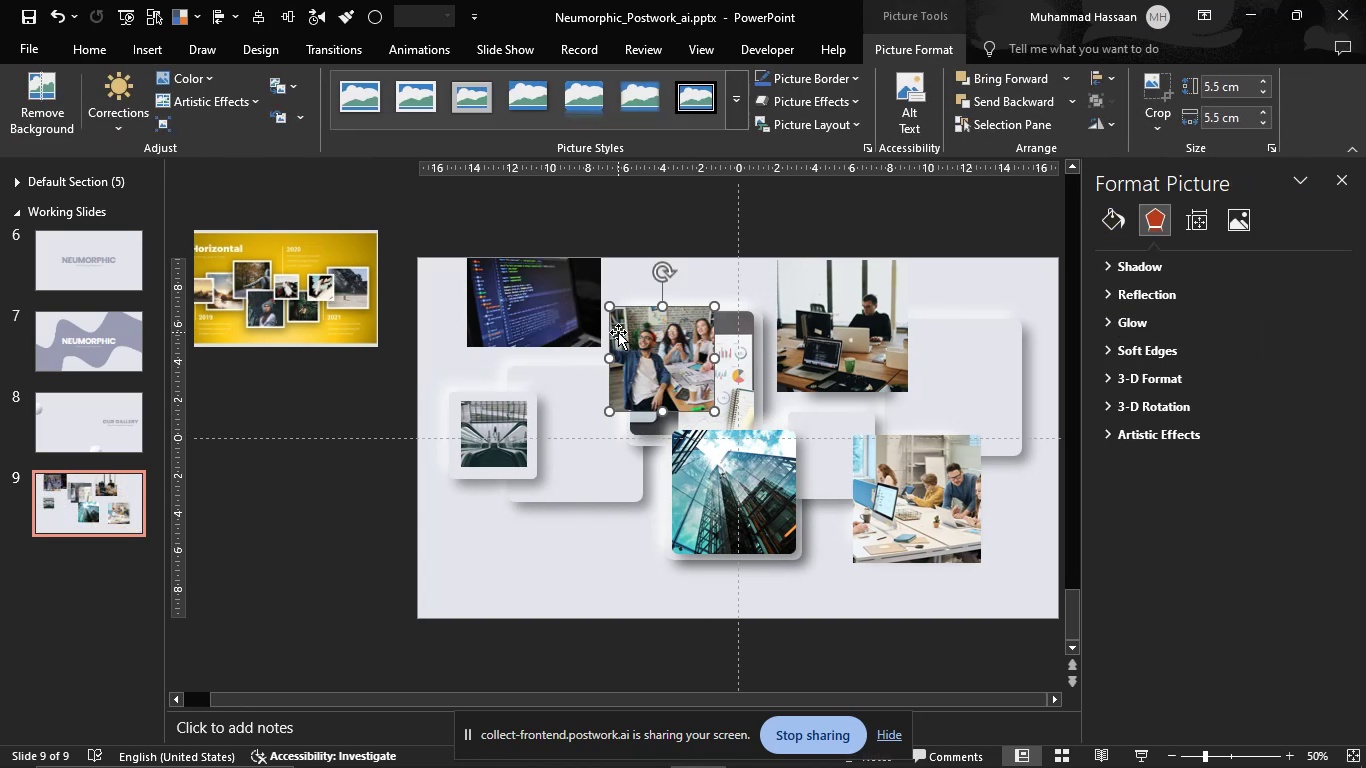 
left_click([866, 760])
 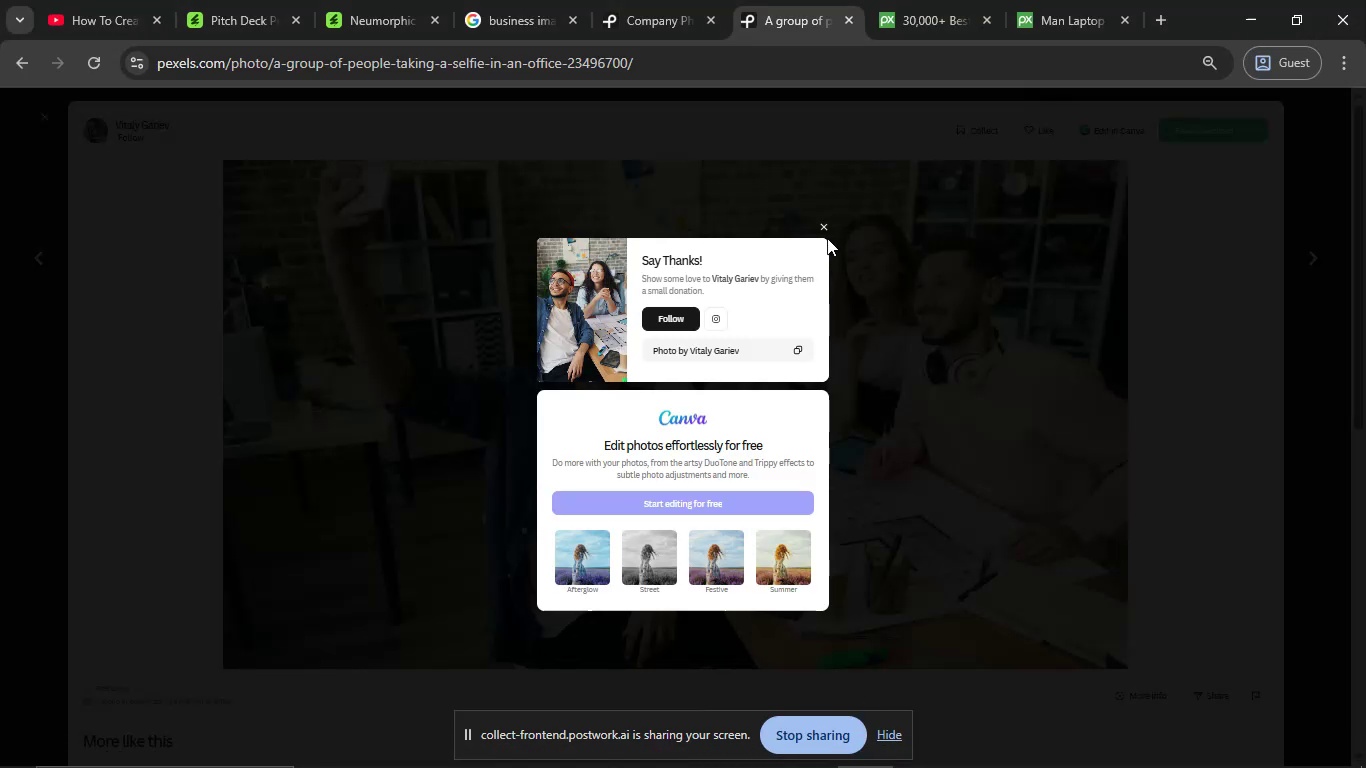 
left_click([823, 227])
 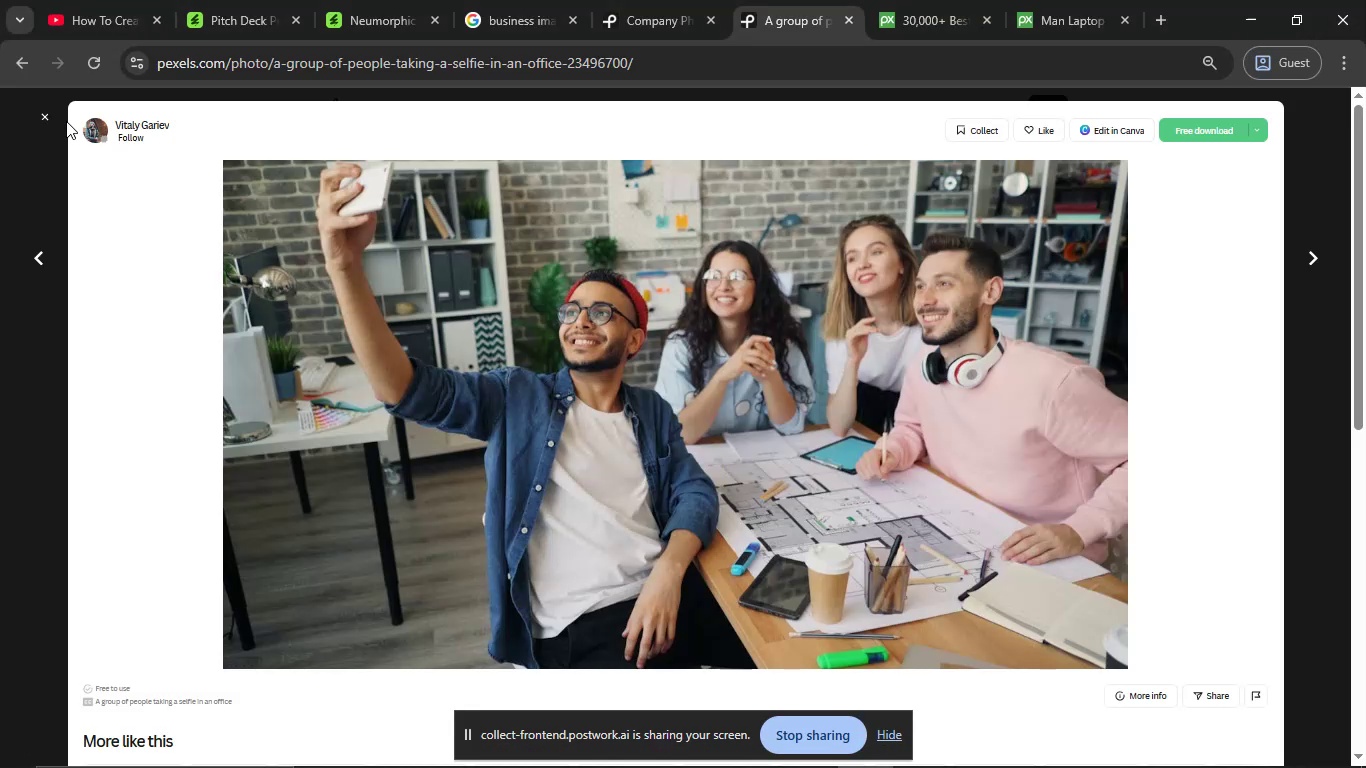 
left_click([40, 112])
 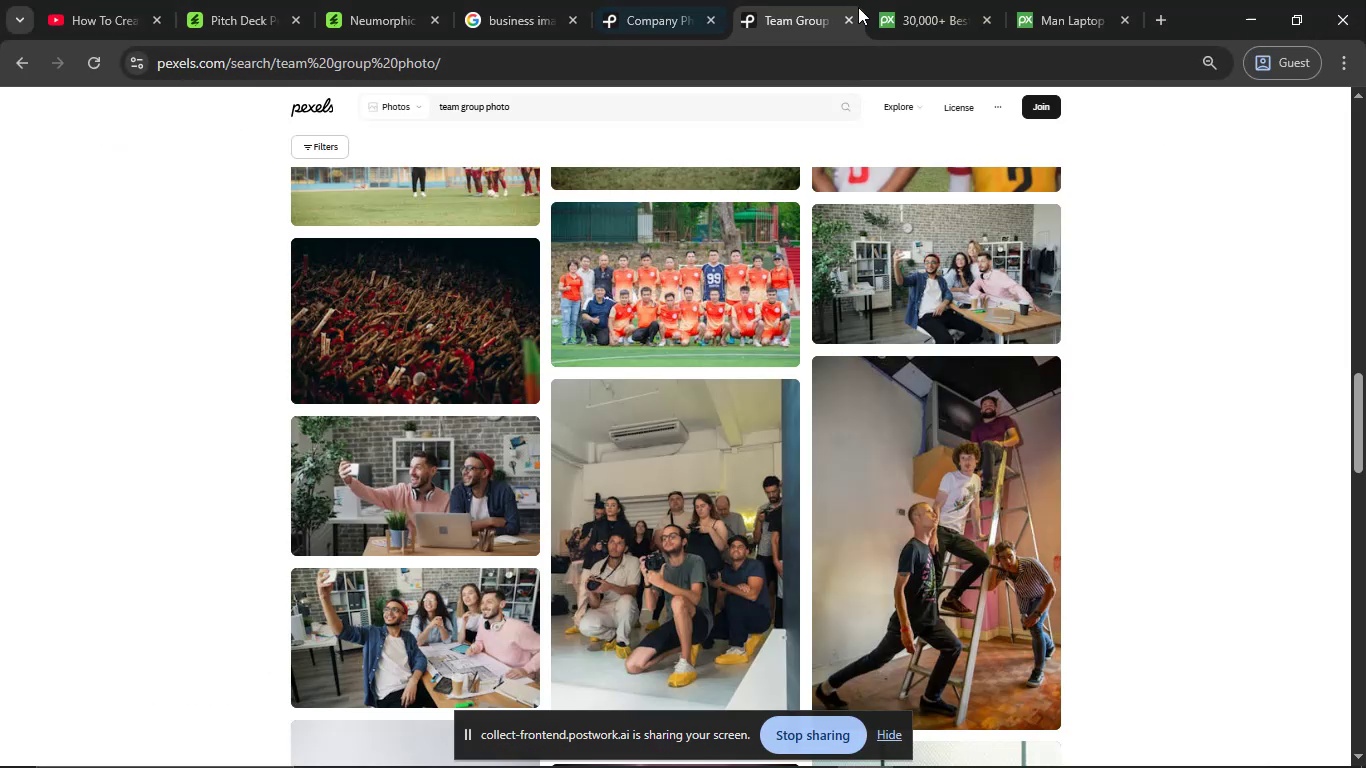 
left_click([1020, 0])
 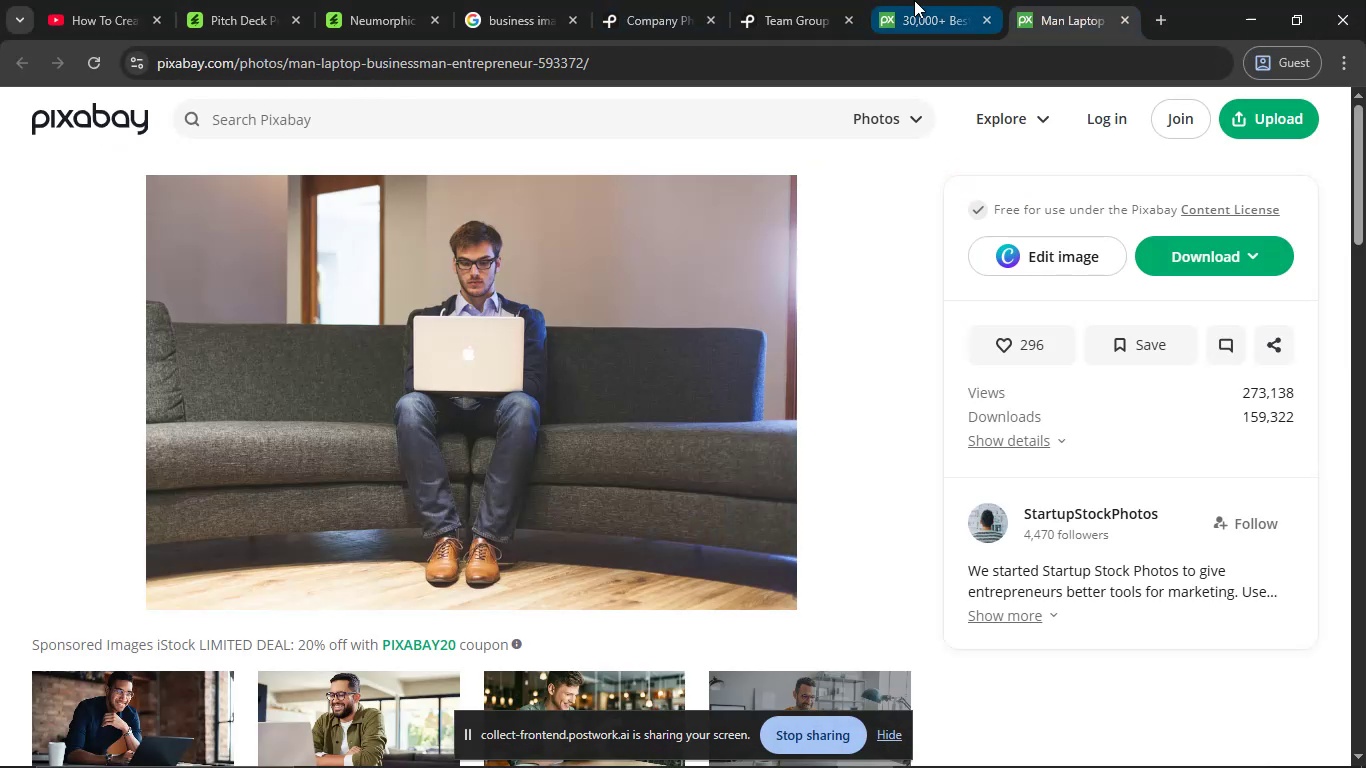 
left_click([914, 0])
 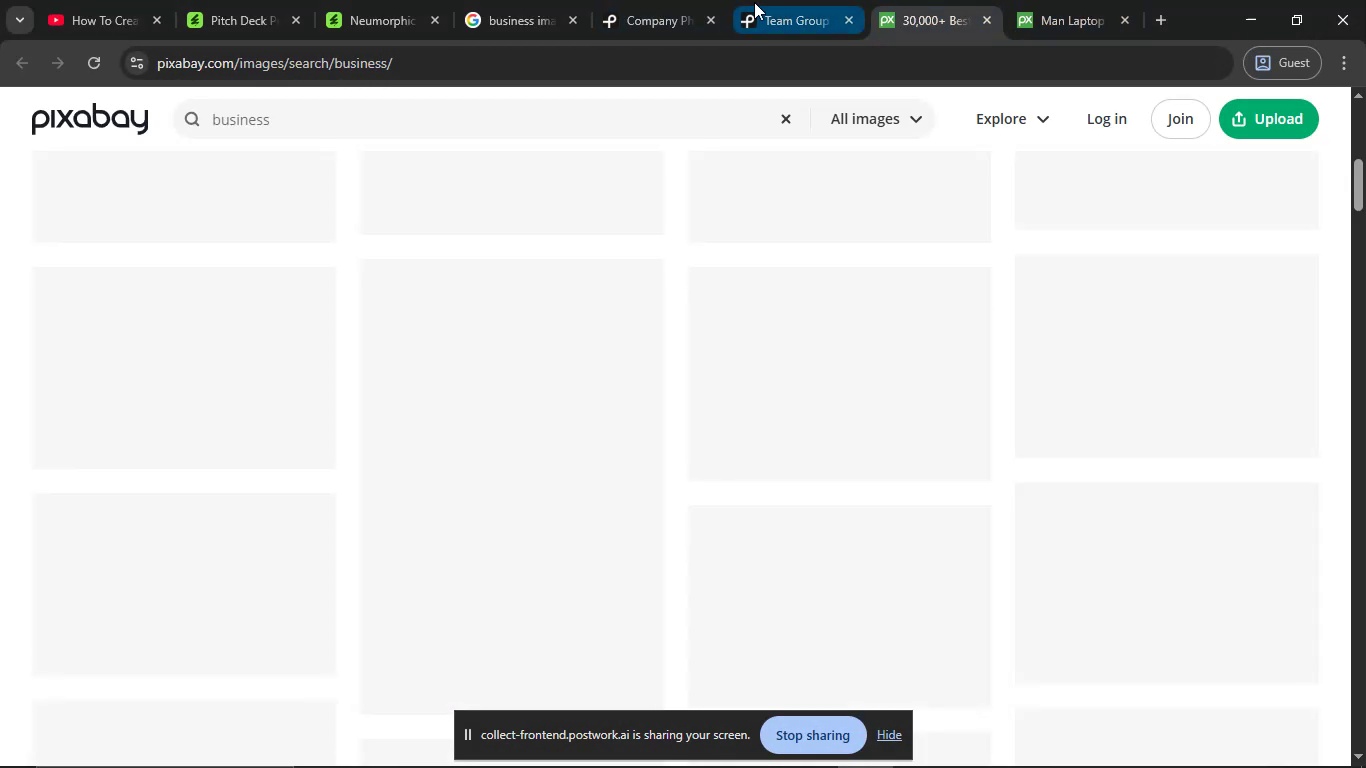 
left_click([754, 2])
 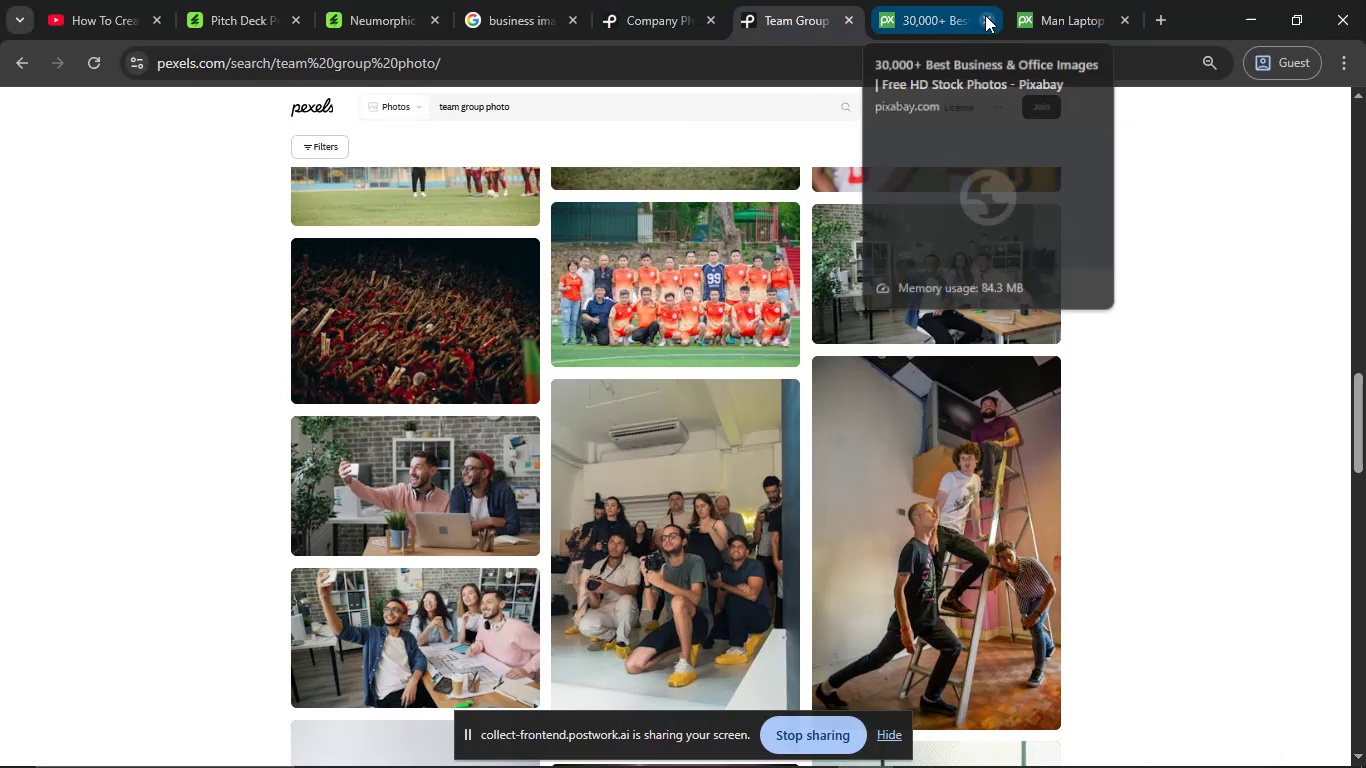 
double_click([985, 15])
 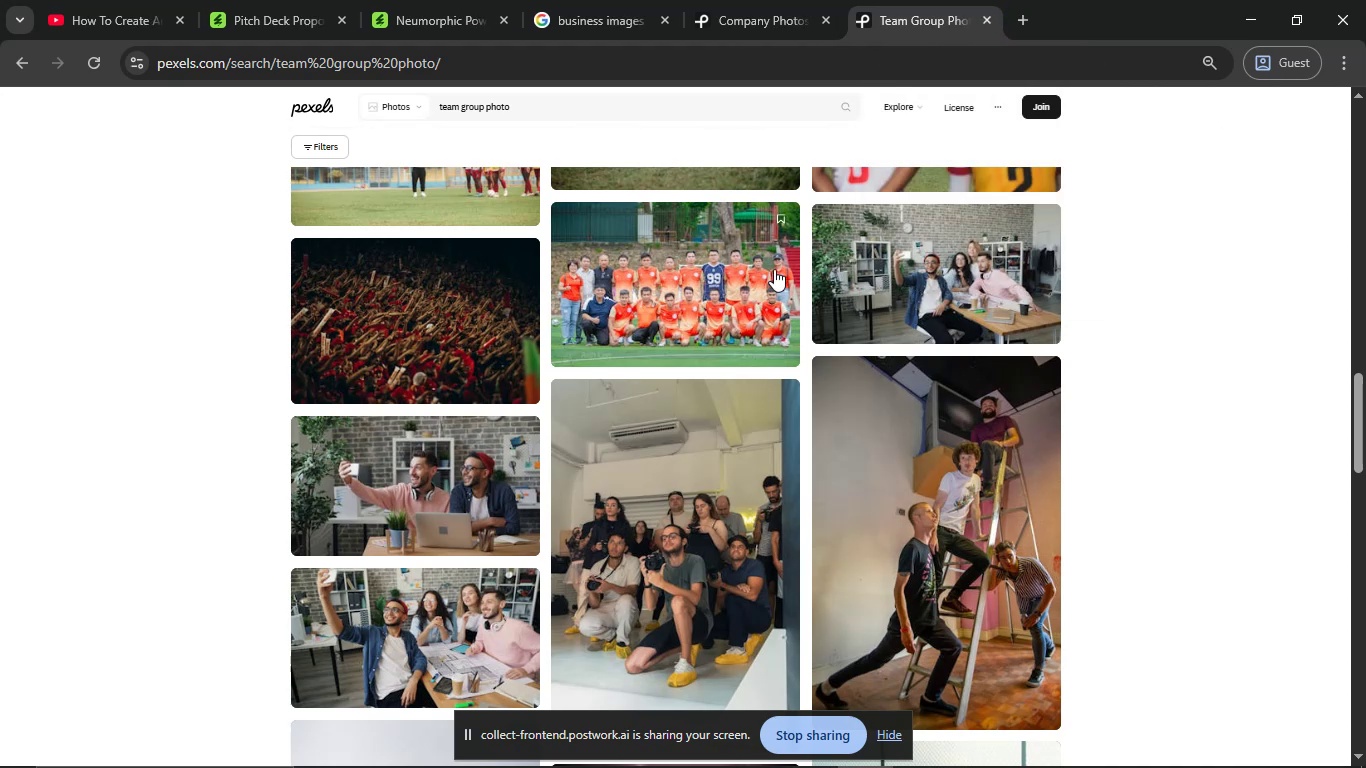 
scroll: coordinate [774, 288], scroll_direction: down, amount: 3.0
 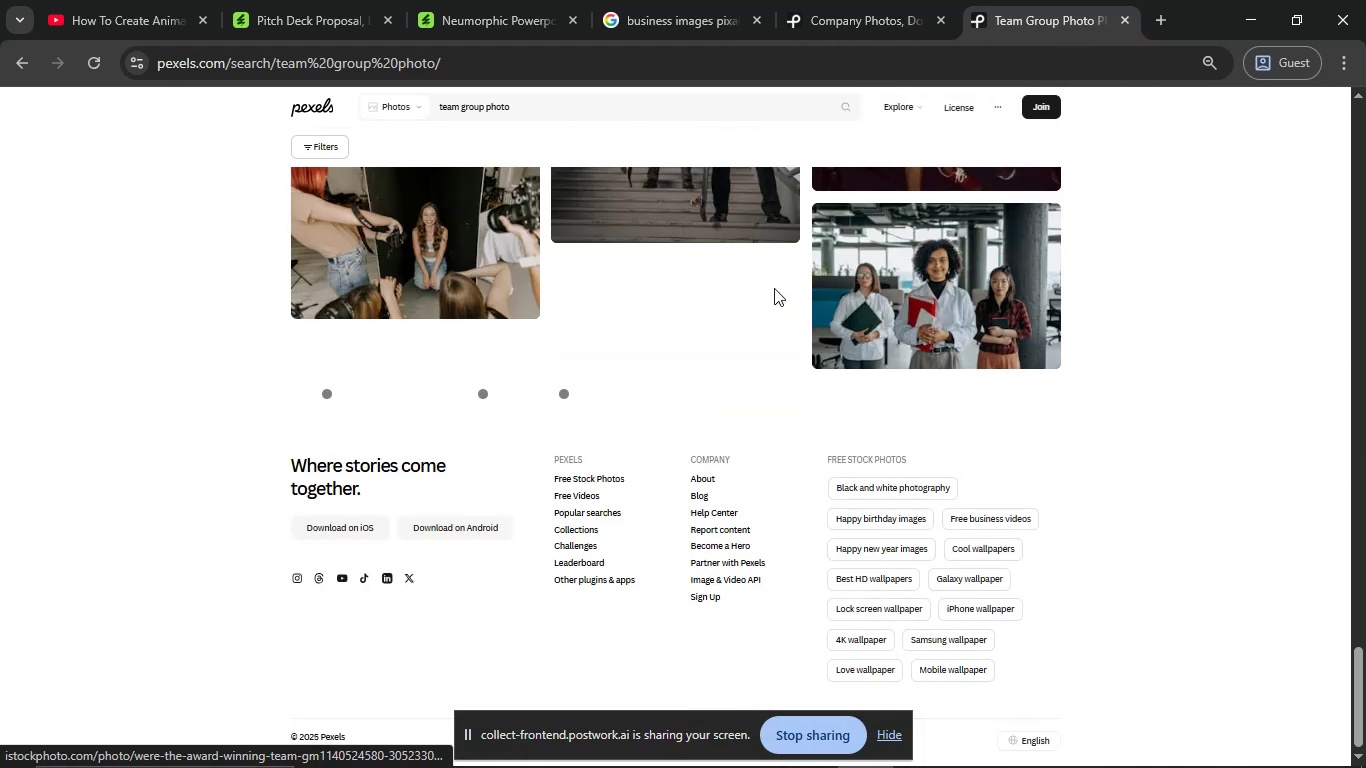 
scroll: coordinate [655, 224], scroll_direction: up, amount: 6.0
 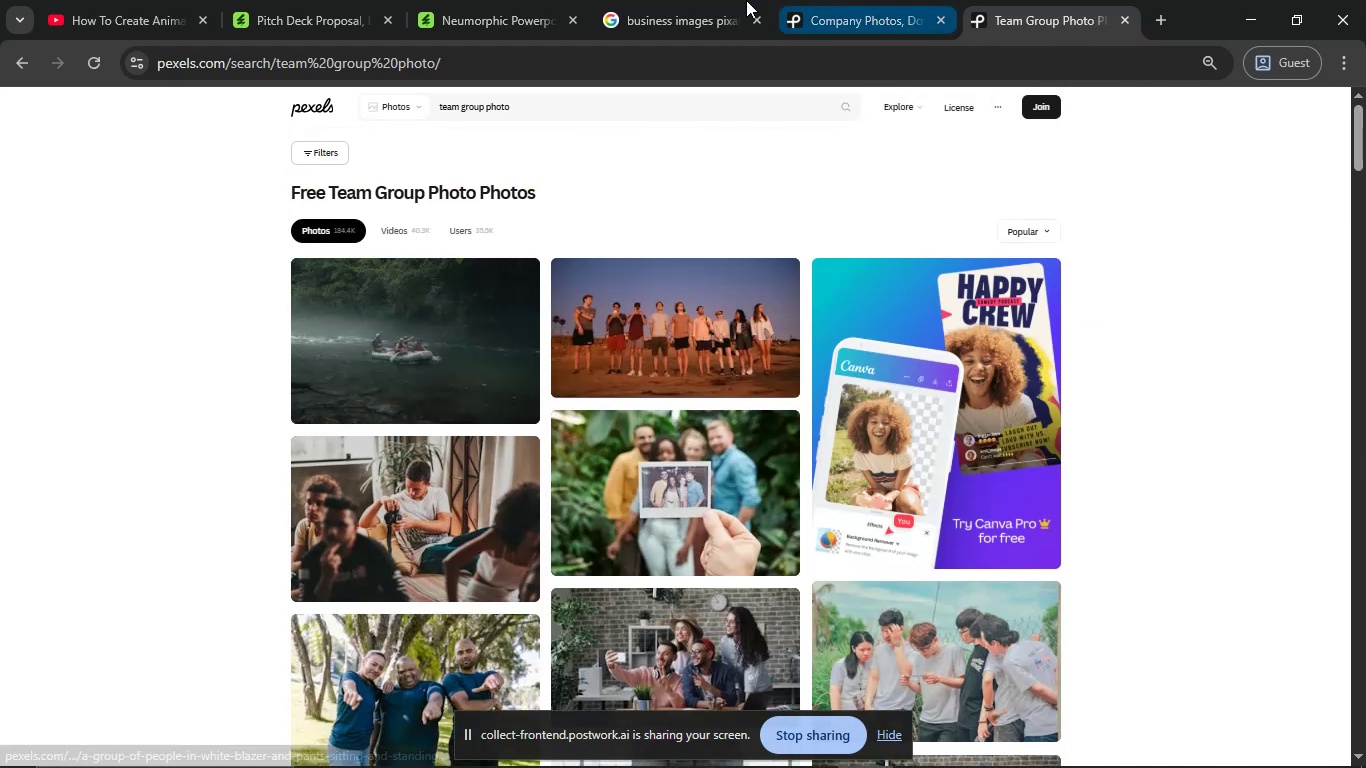 
left_click([746, 0])
 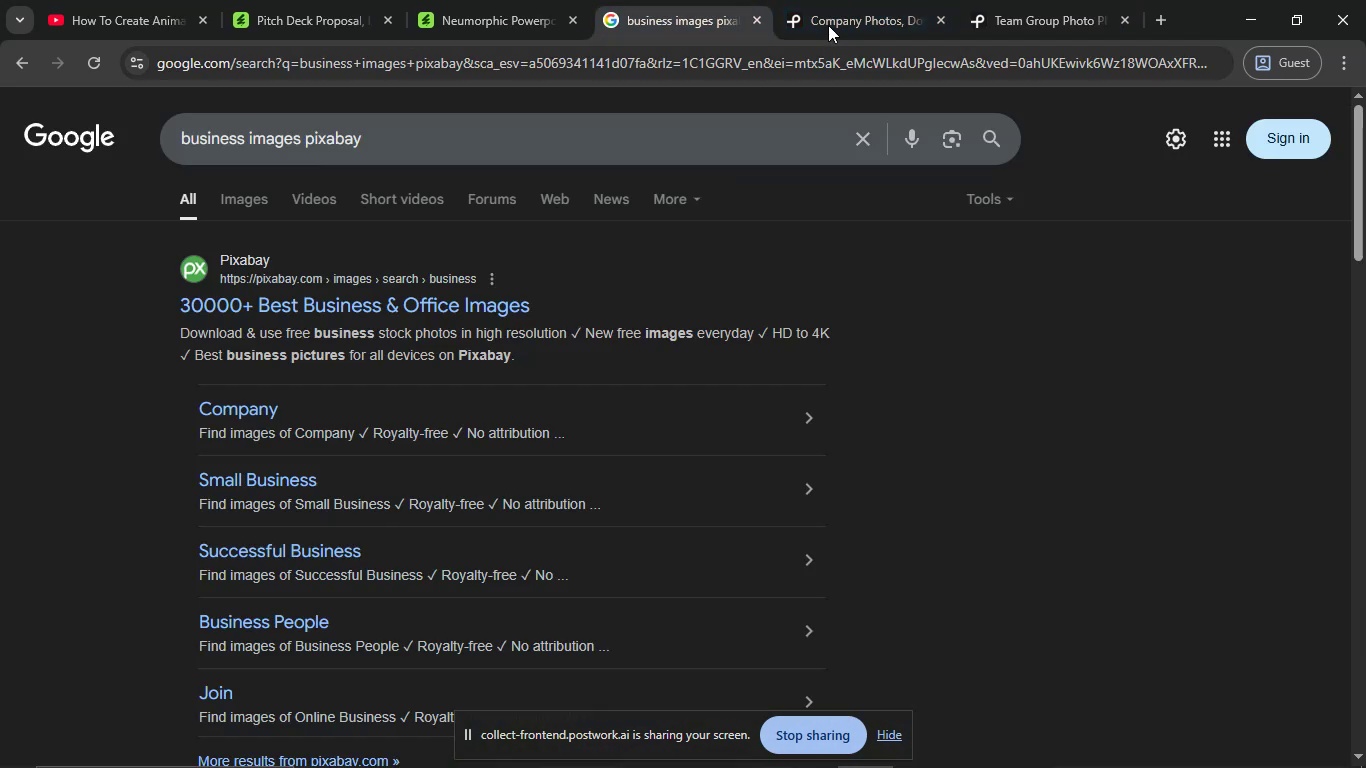 
left_click([827, 15])
 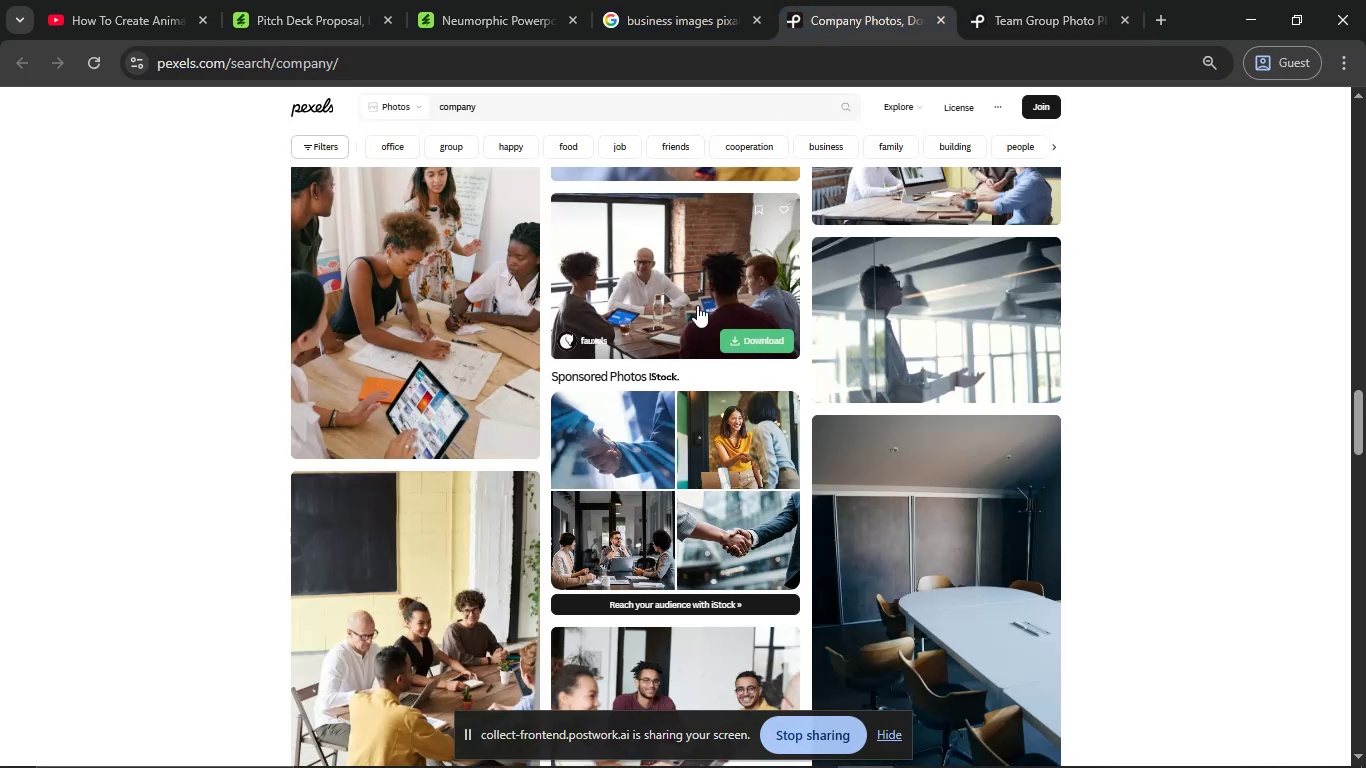 
scroll: coordinate [697, 305], scroll_direction: down, amount: 4.0
 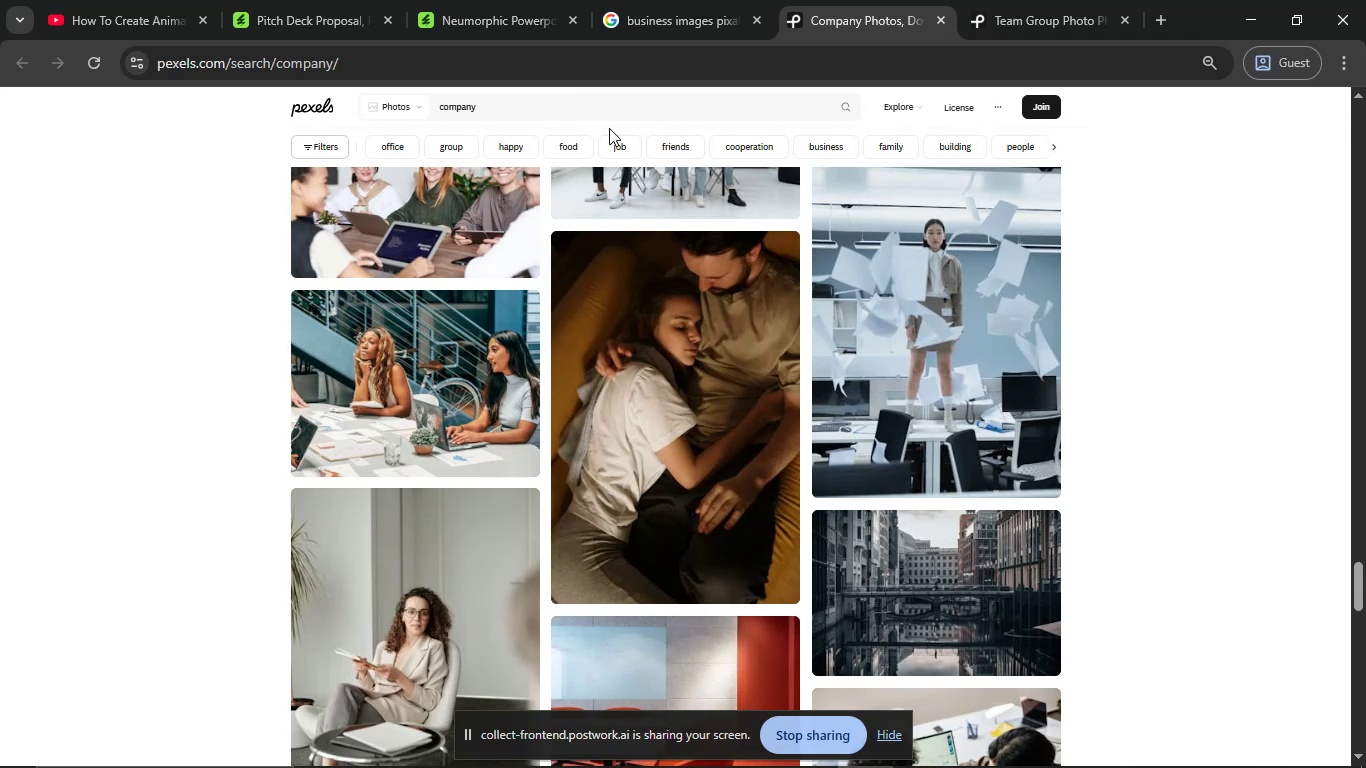 
left_click([616, 145])
 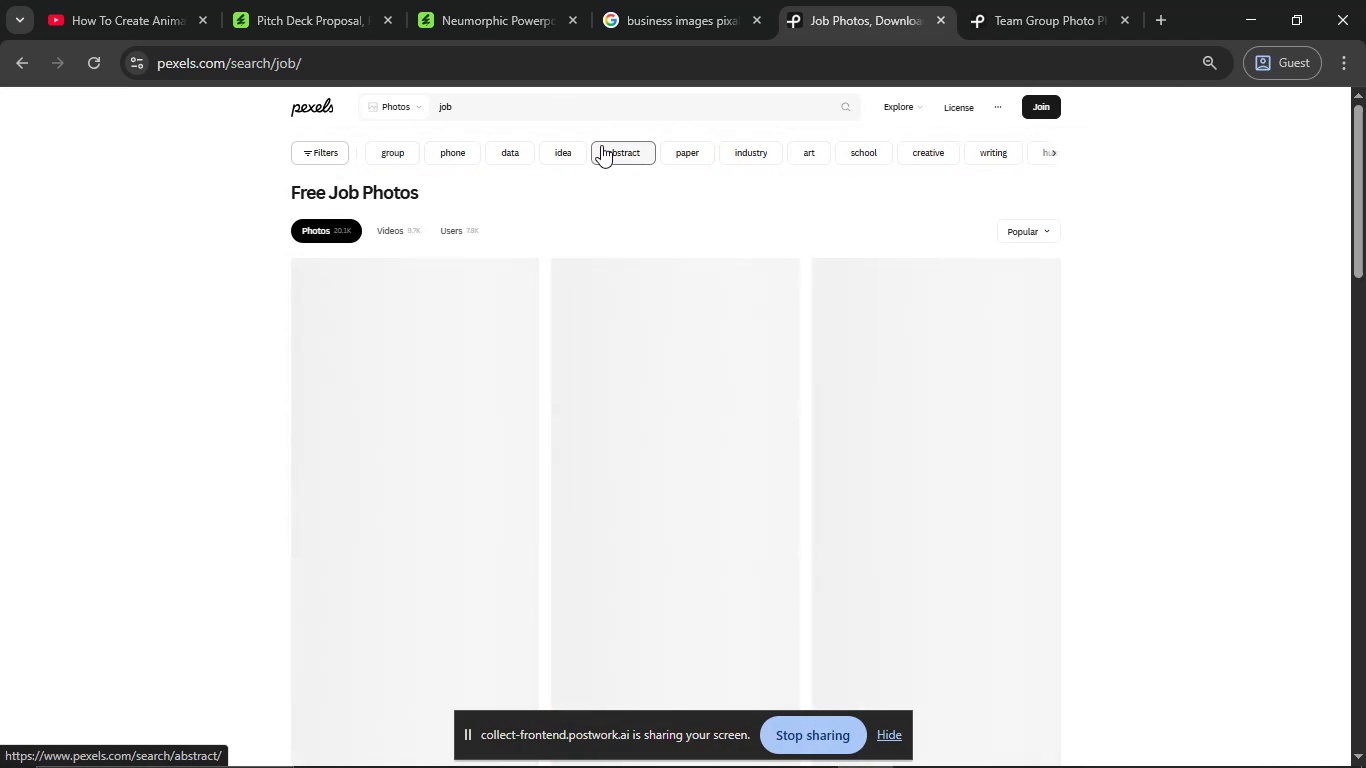 
mouse_move([553, 306])
 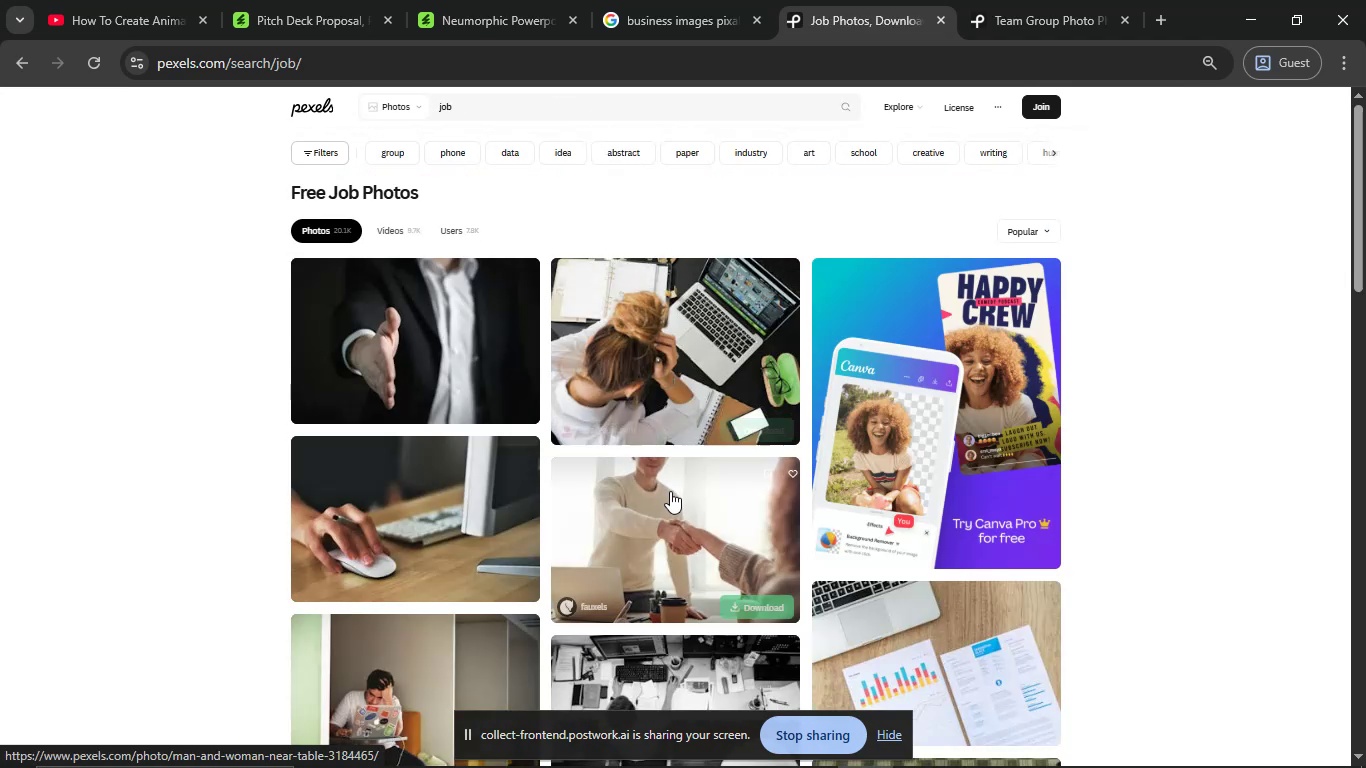 
scroll: coordinate [651, 501], scroll_direction: down, amount: 3.0
 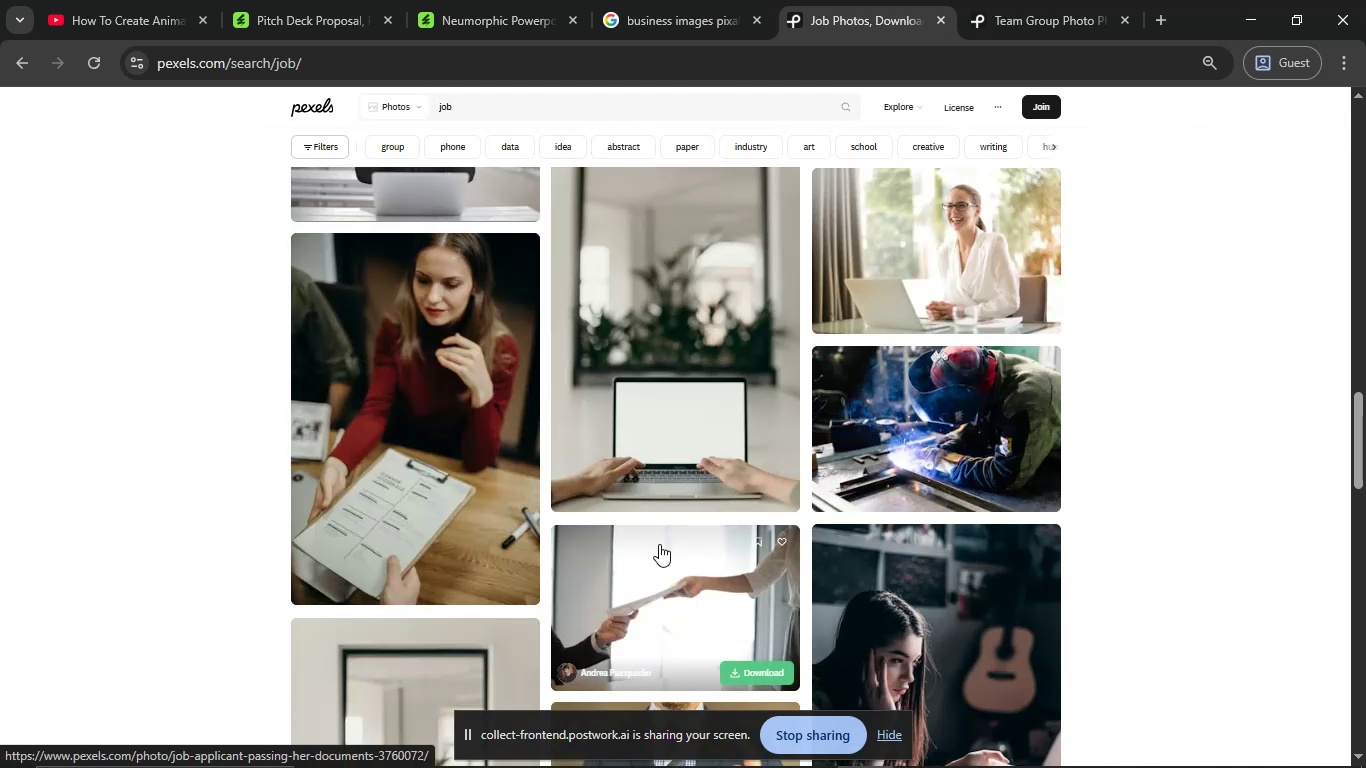 
left_click([659, 544])
 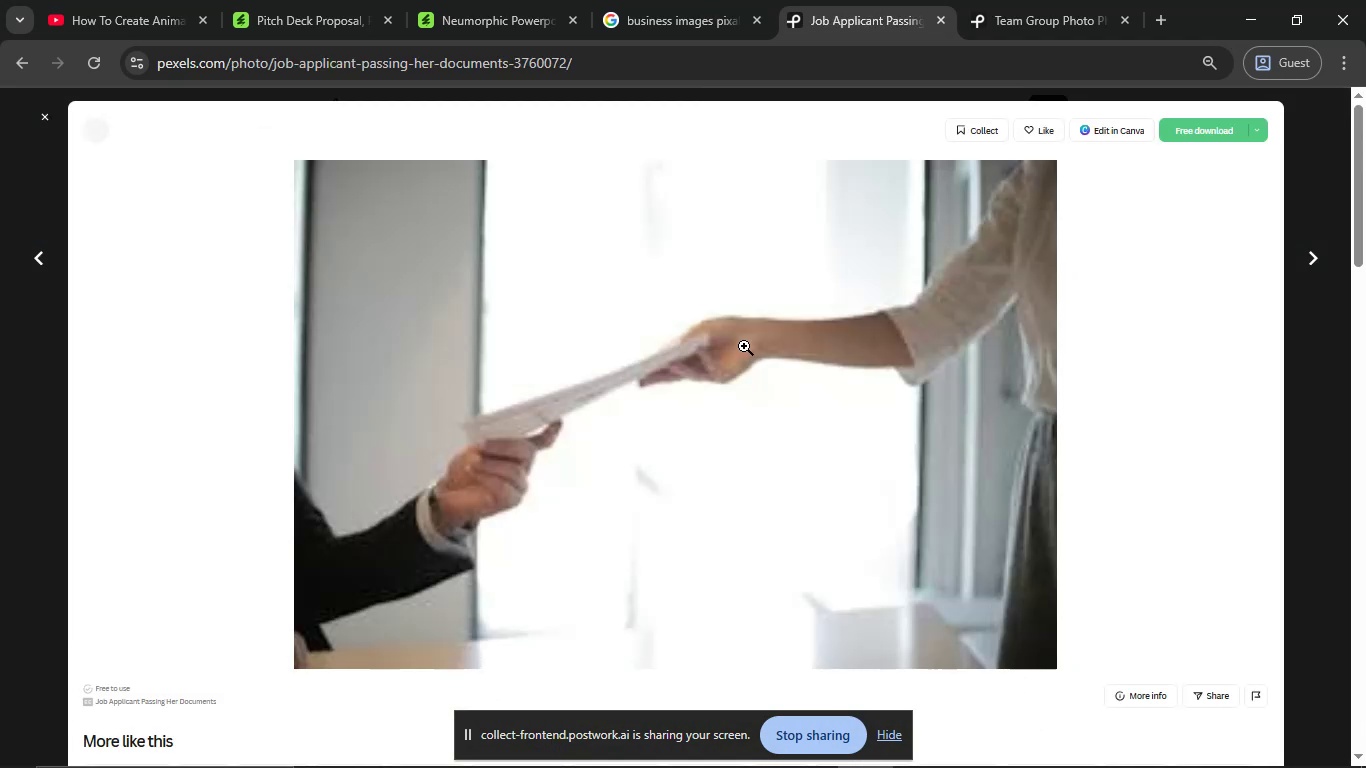 
scroll: coordinate [739, 346], scroll_direction: down, amount: 1.0
 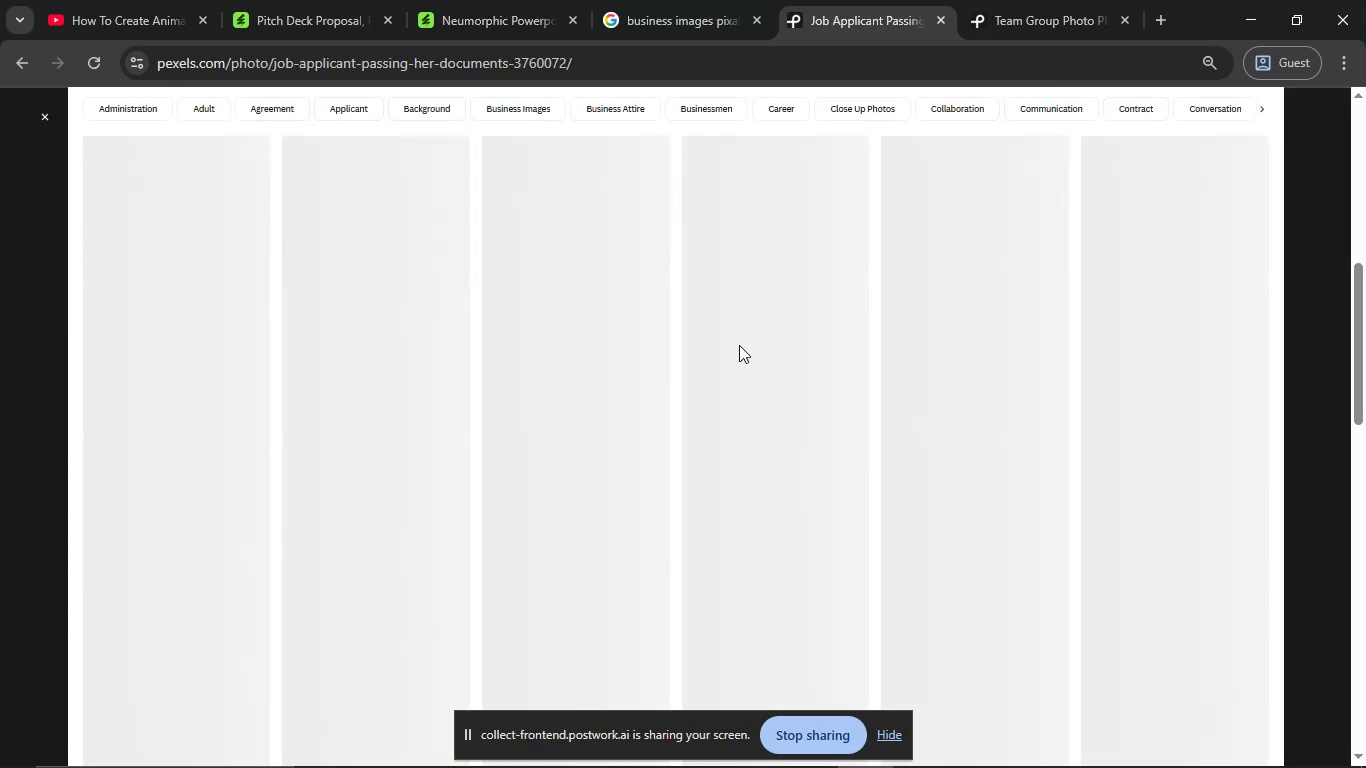 
mouse_move([715, 322])
 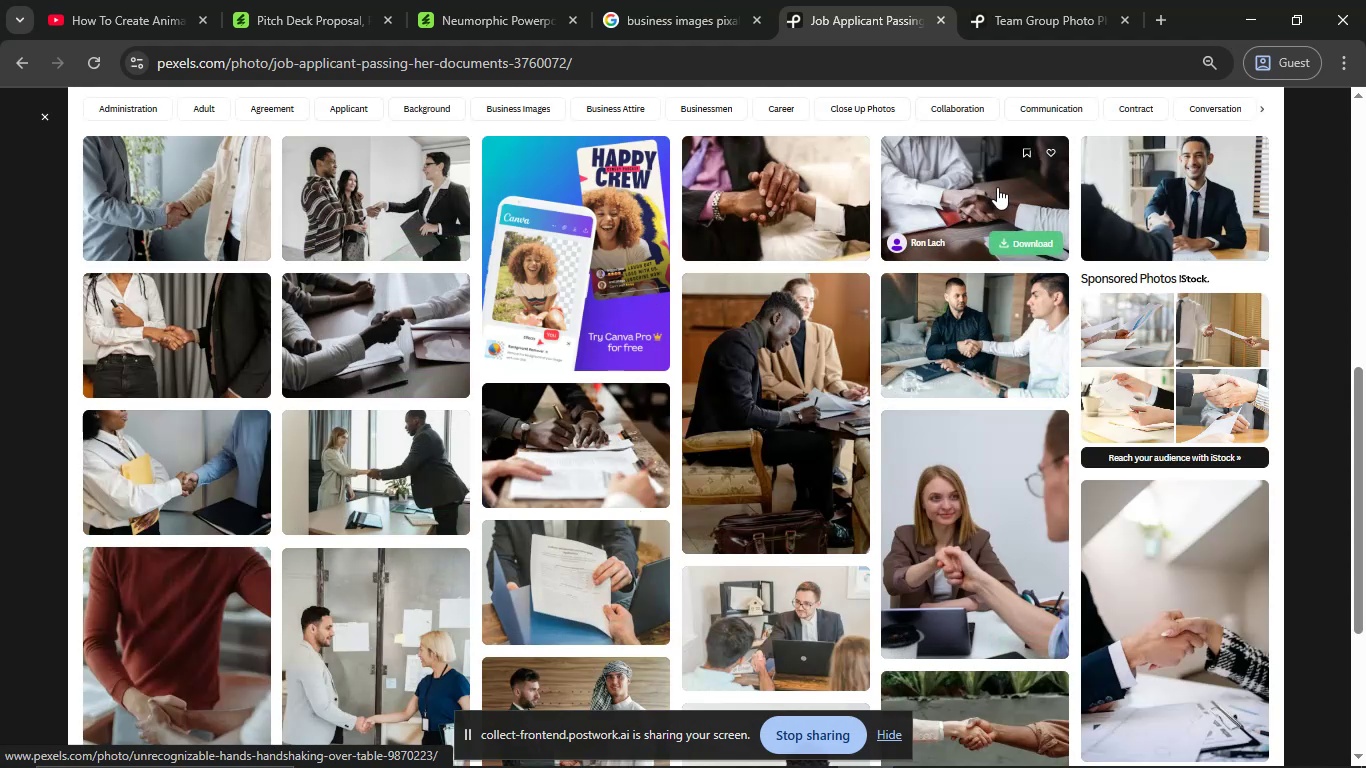 
wait(7.83)
 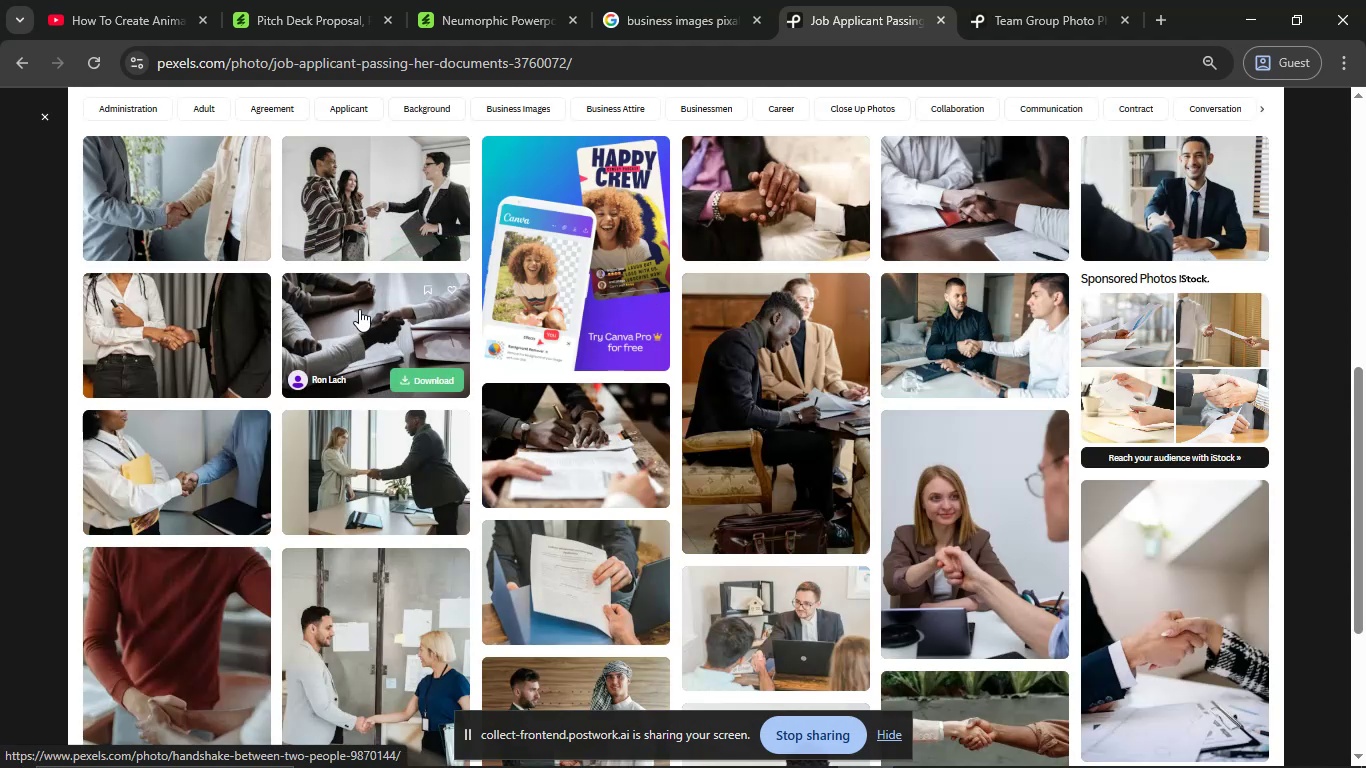 
right_click([958, 186])
 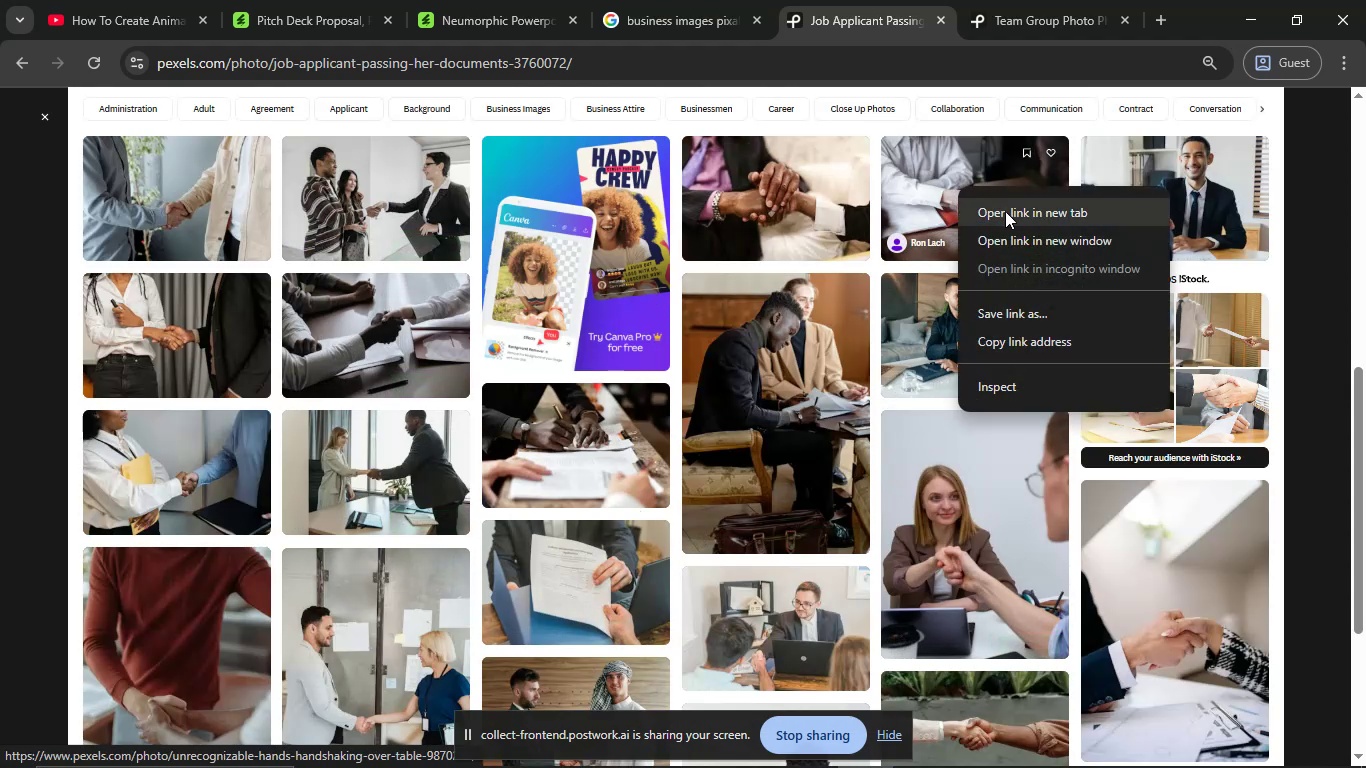 
left_click([1005, 211])
 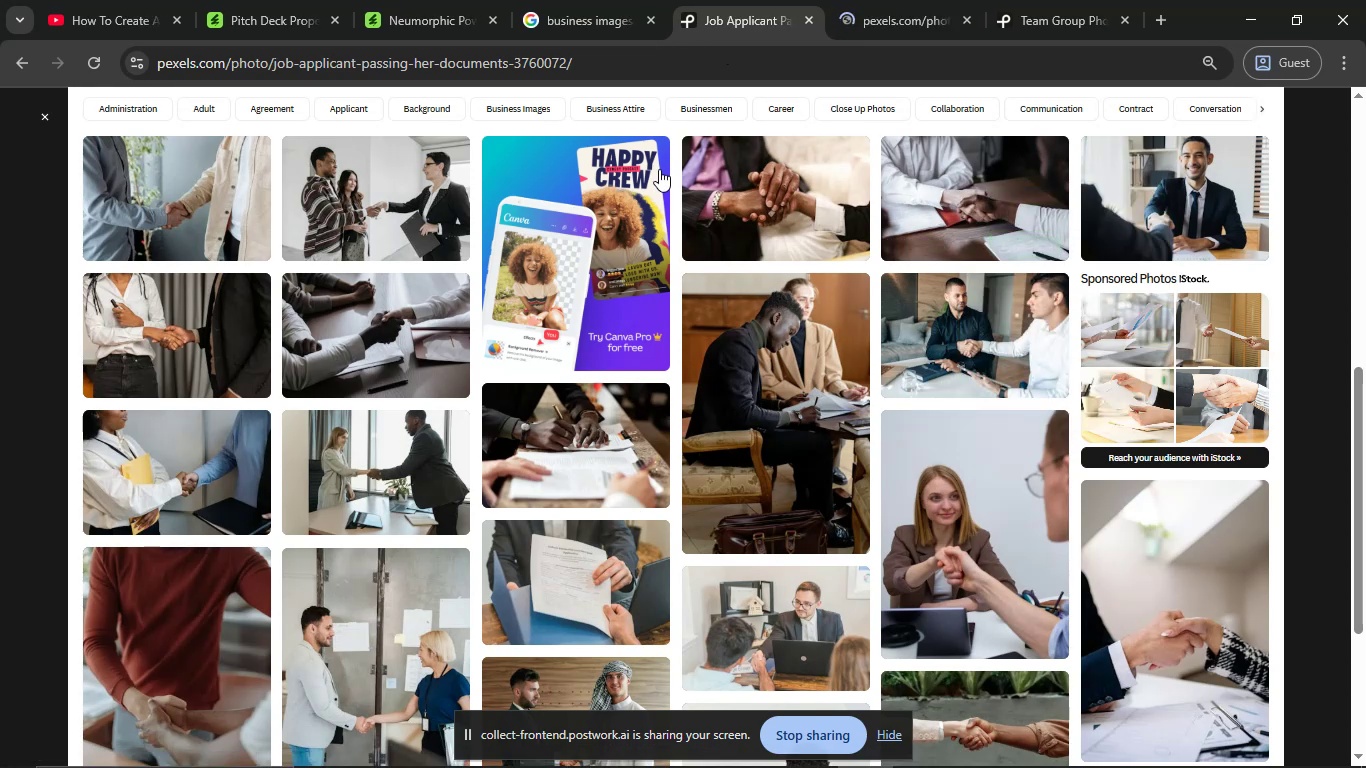 
scroll: coordinate [687, 249], scroll_direction: down, amount: 1.0
 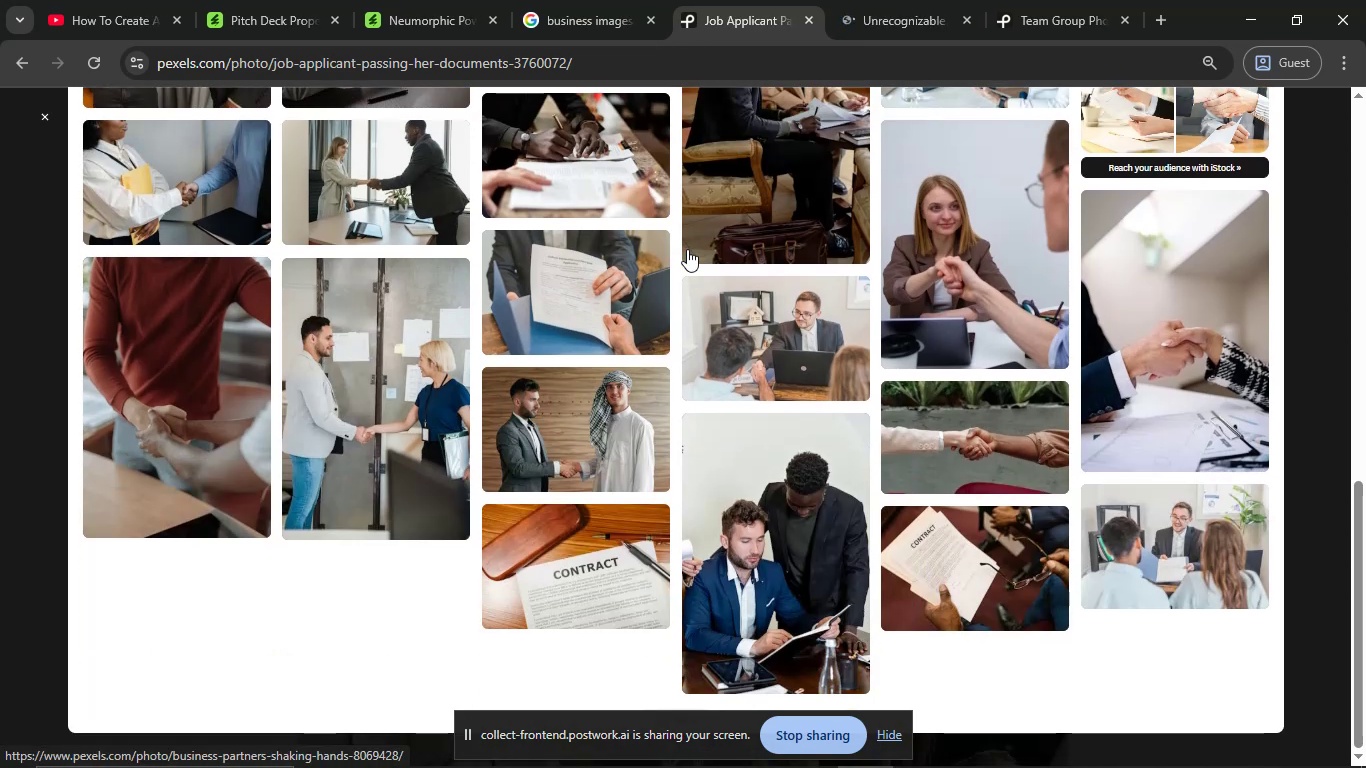 
scroll: coordinate [761, 161], scroll_direction: up, amount: 2.0
 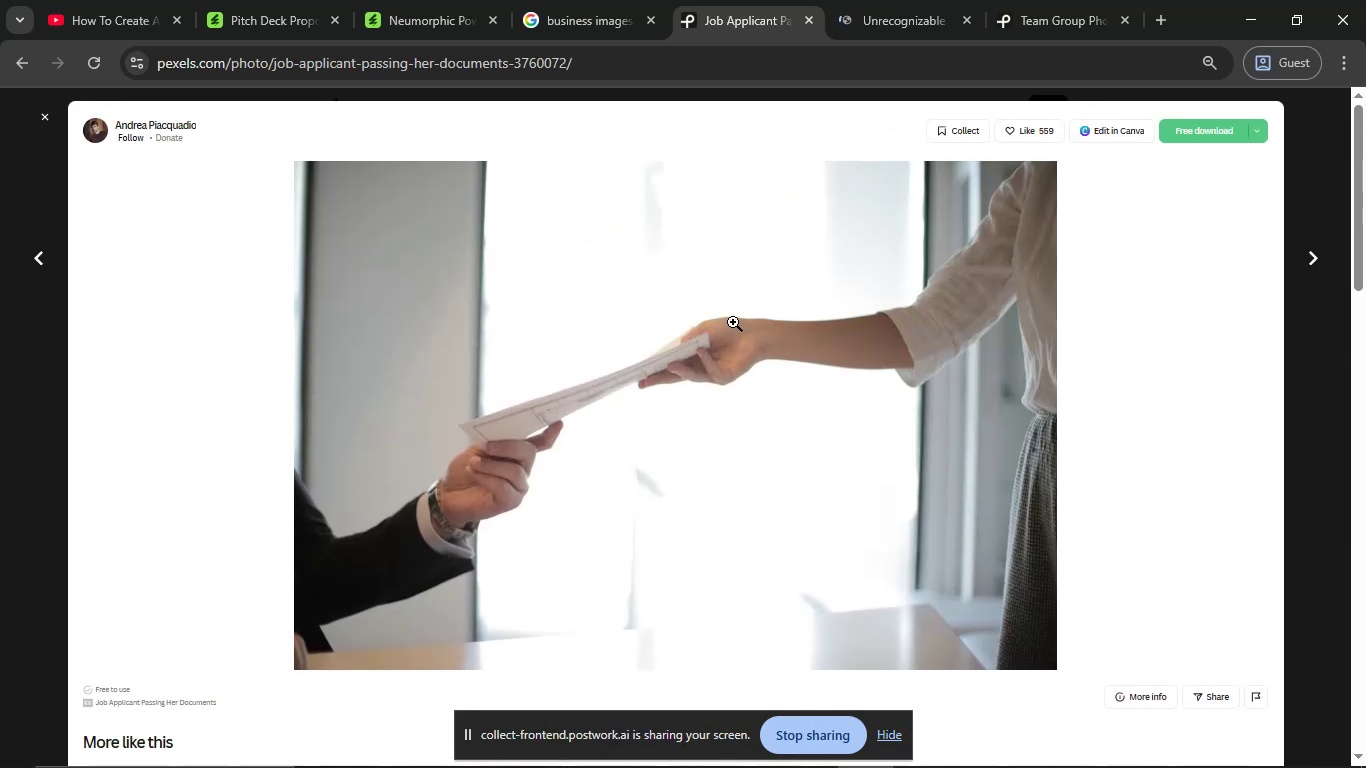 
right_click([733, 322])
 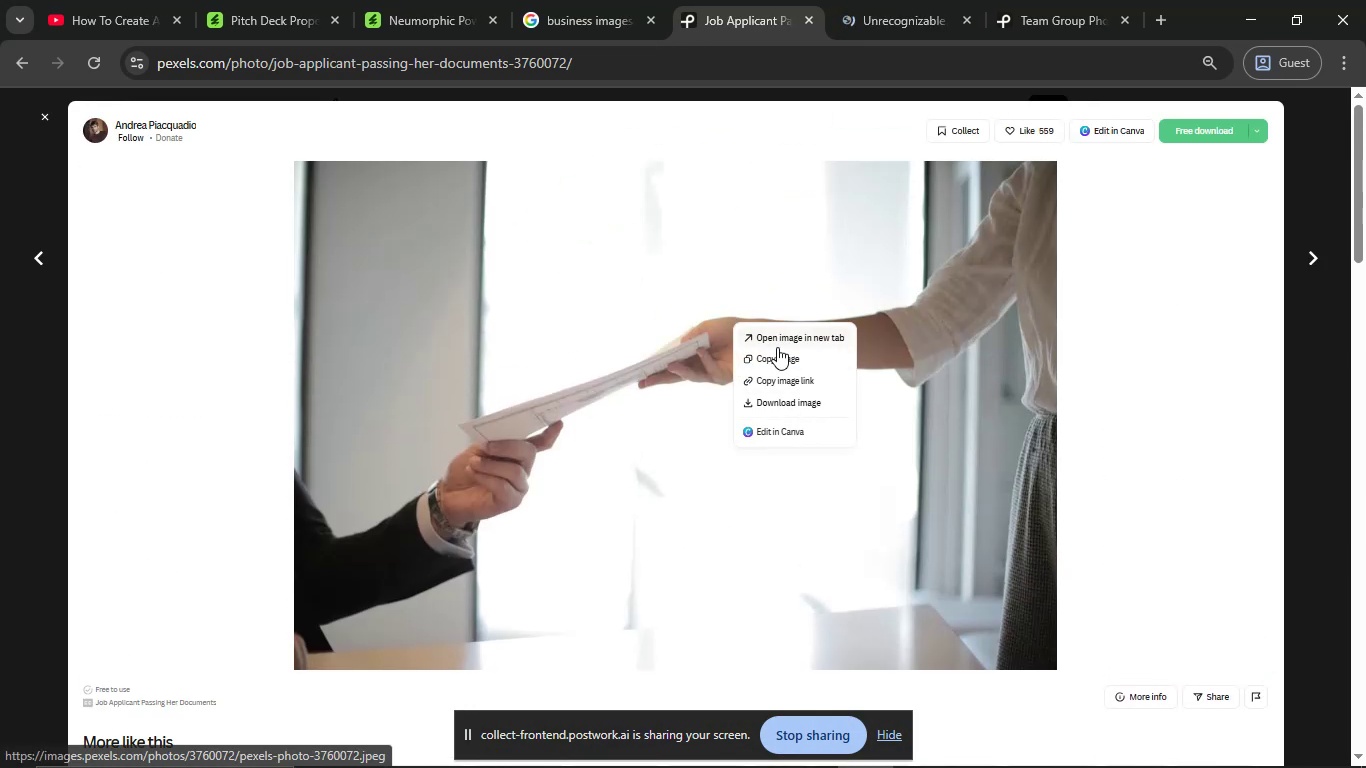 
left_click([777, 362])
 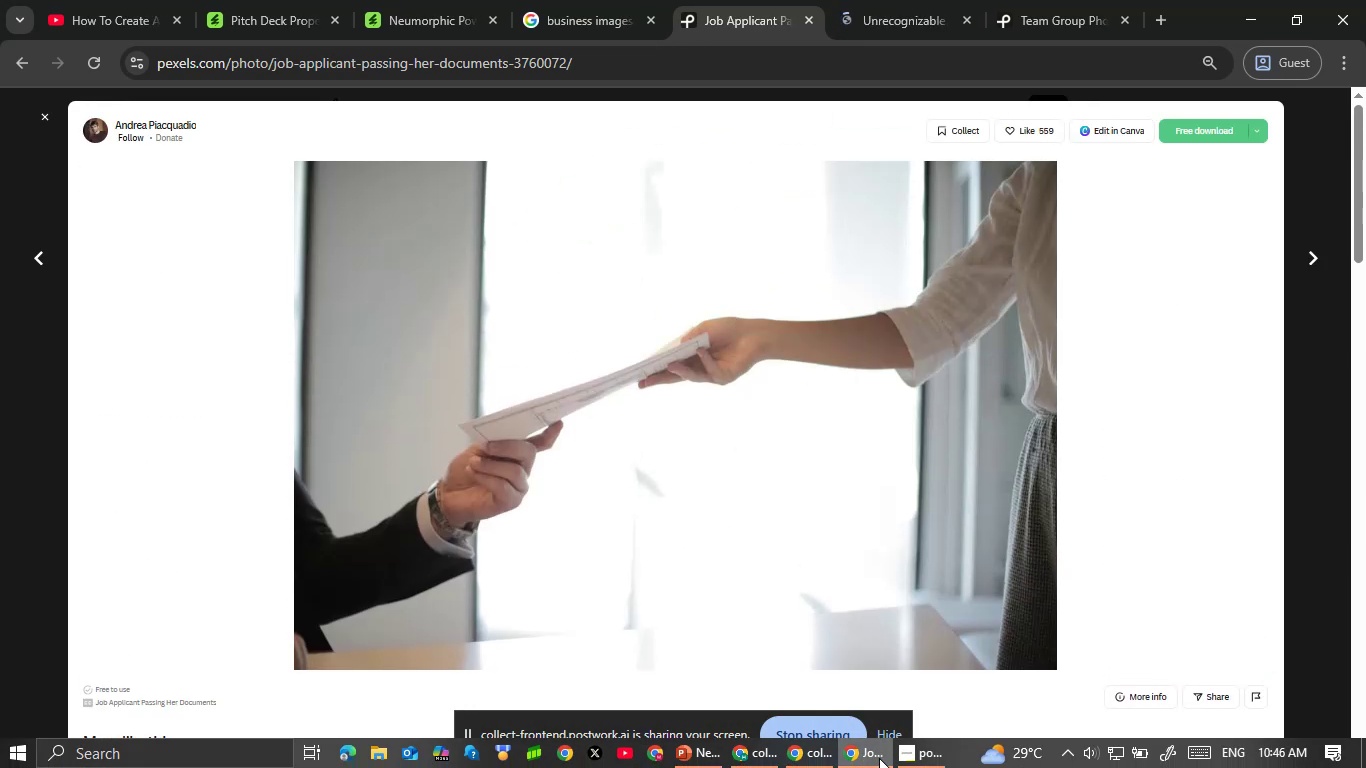 
mouse_move([815, 756])
 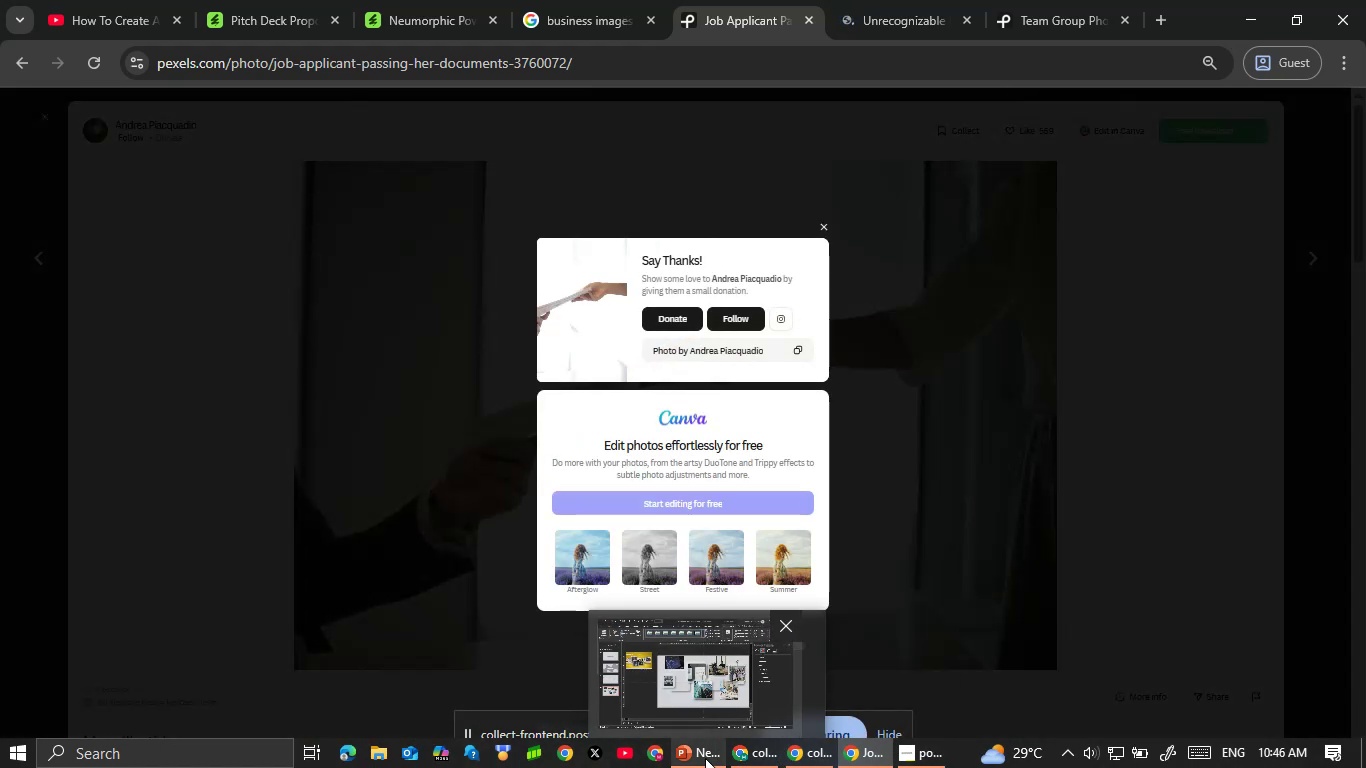 
left_click([708, 689])
 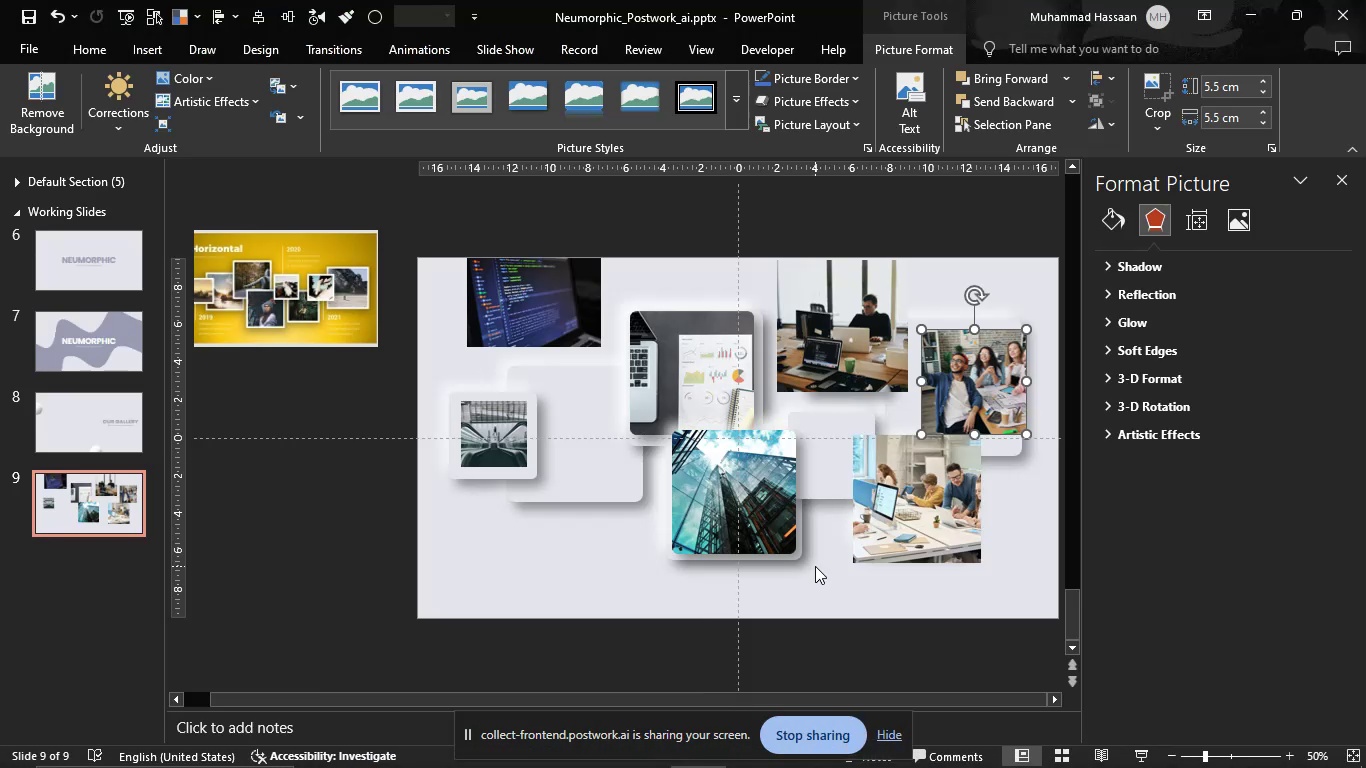 
left_click([815, 566])
 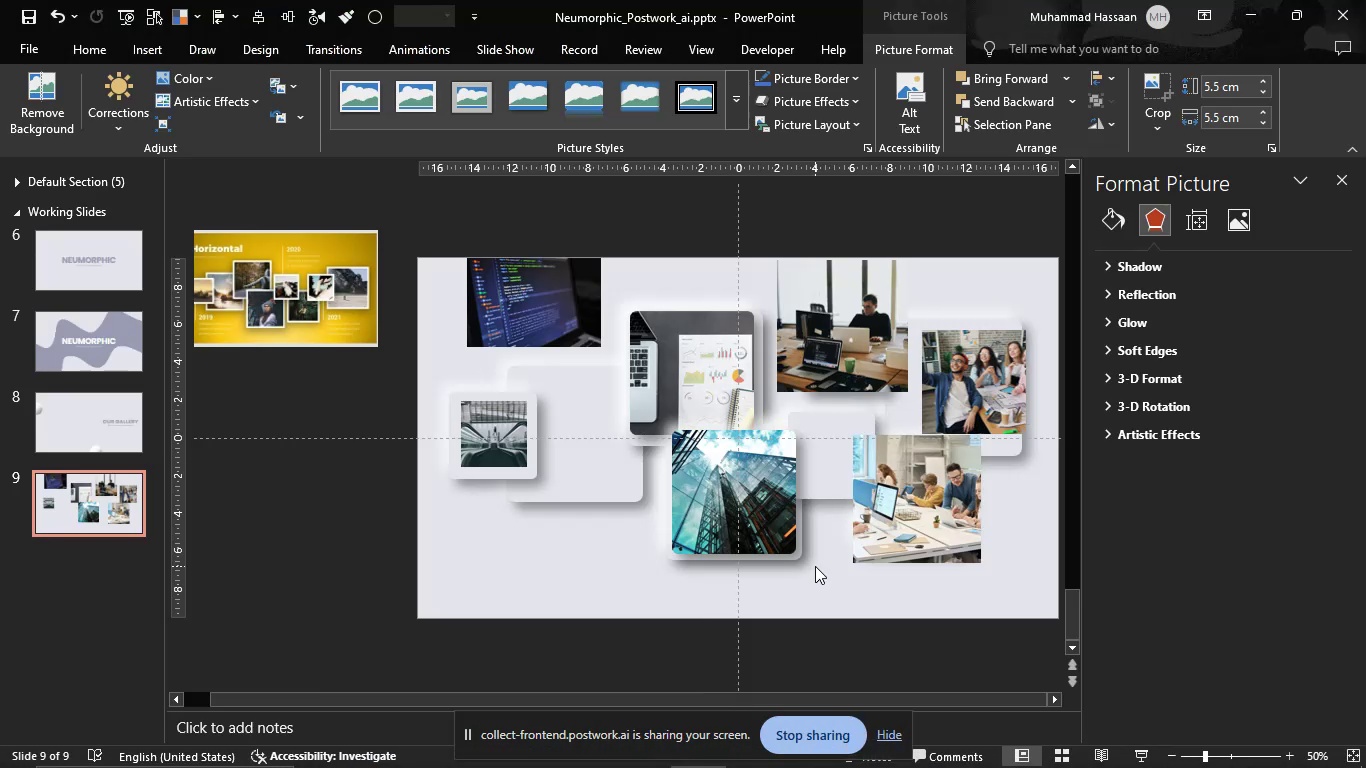 
key(Control+V)
 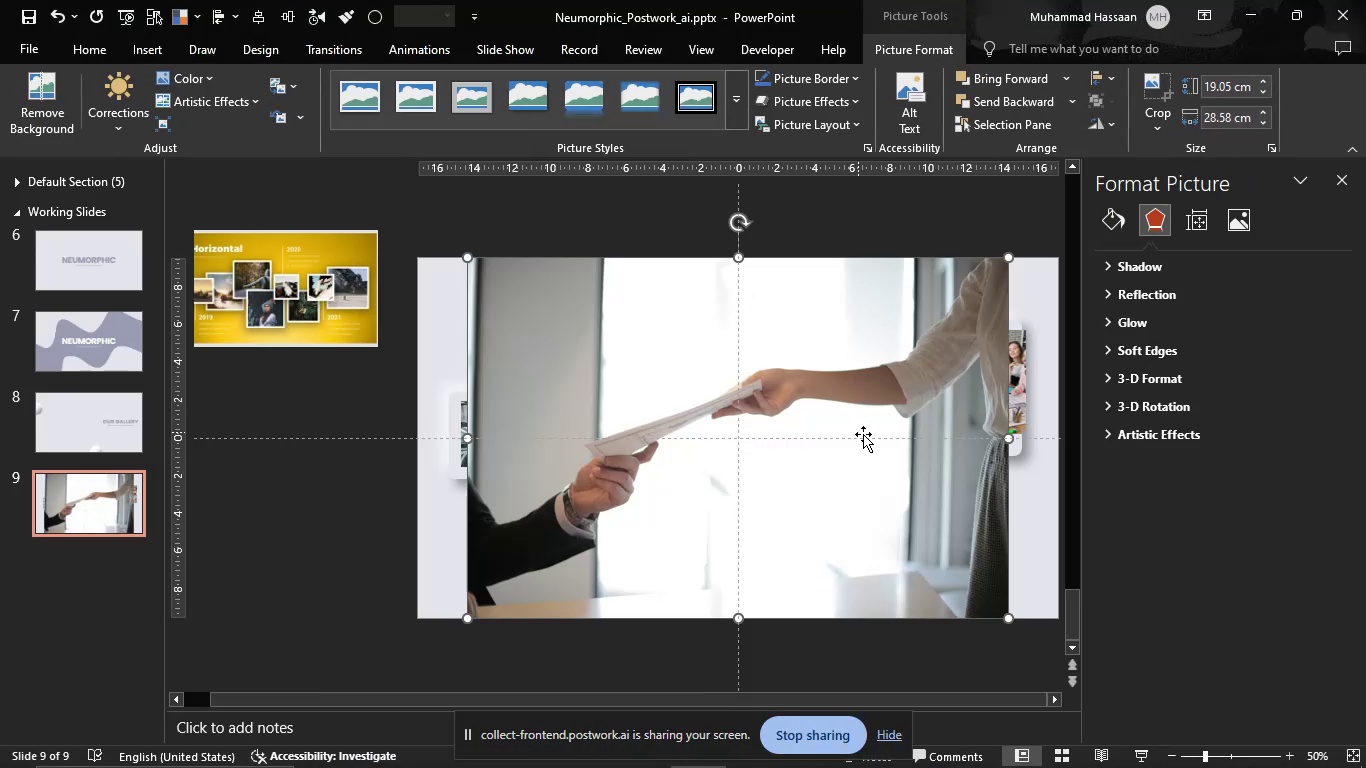 
hold_key(key=ShiftLeft, duration=1.5)
 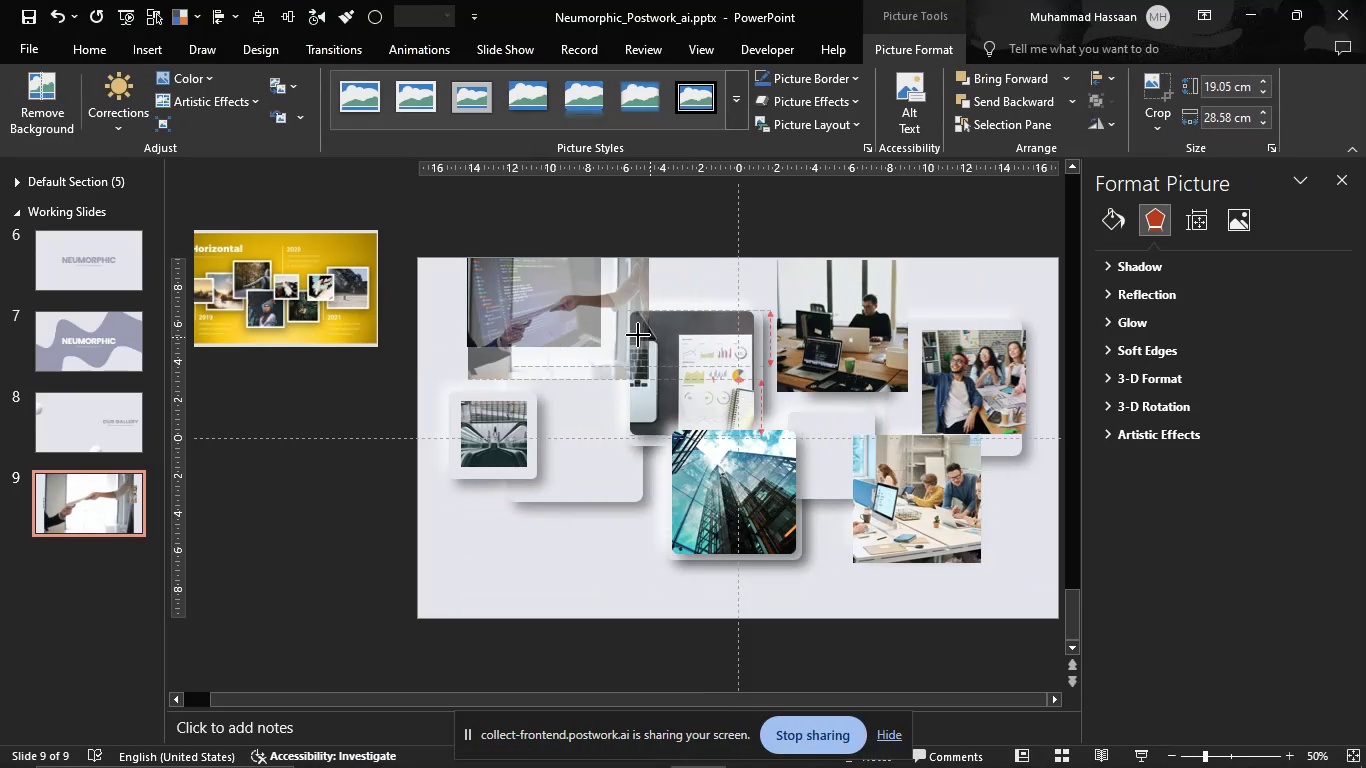 
key(Shift+ShiftLeft)
 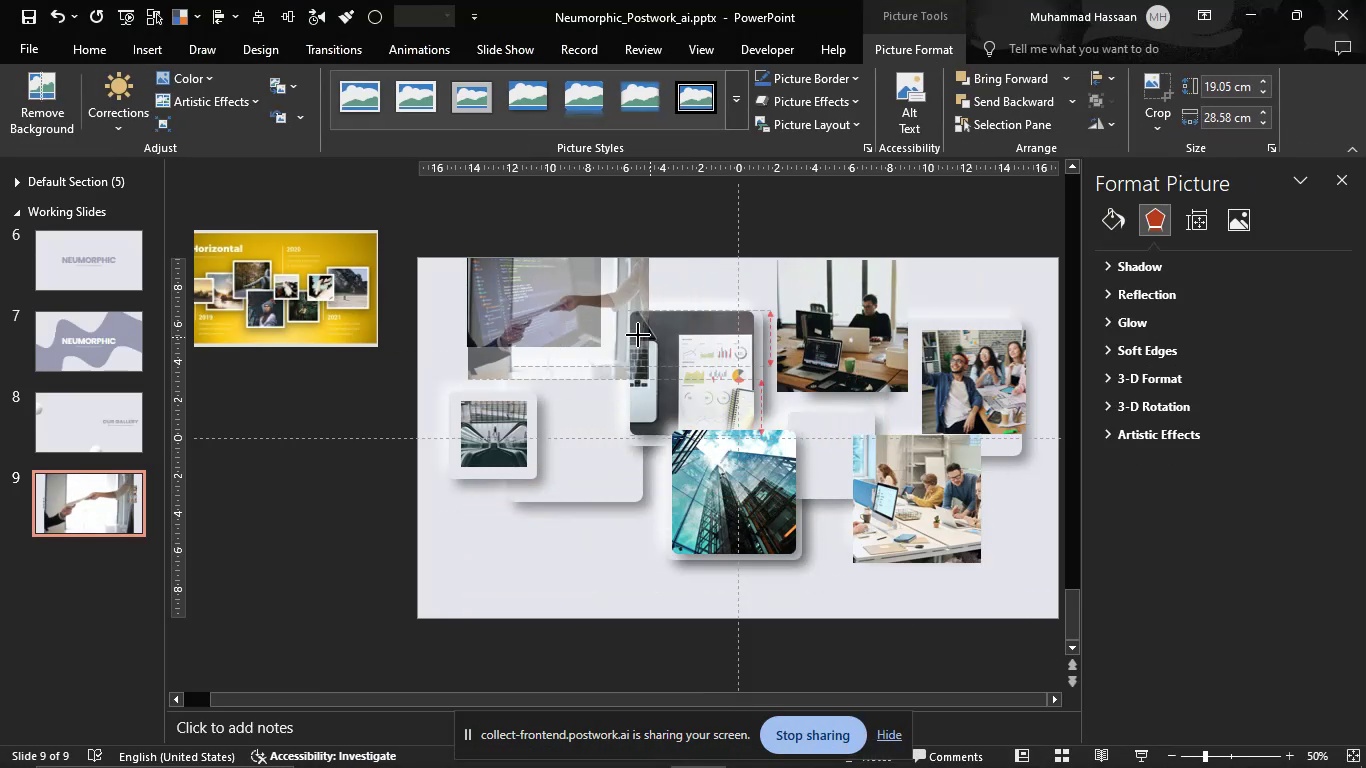 
key(Shift+ShiftLeft)
 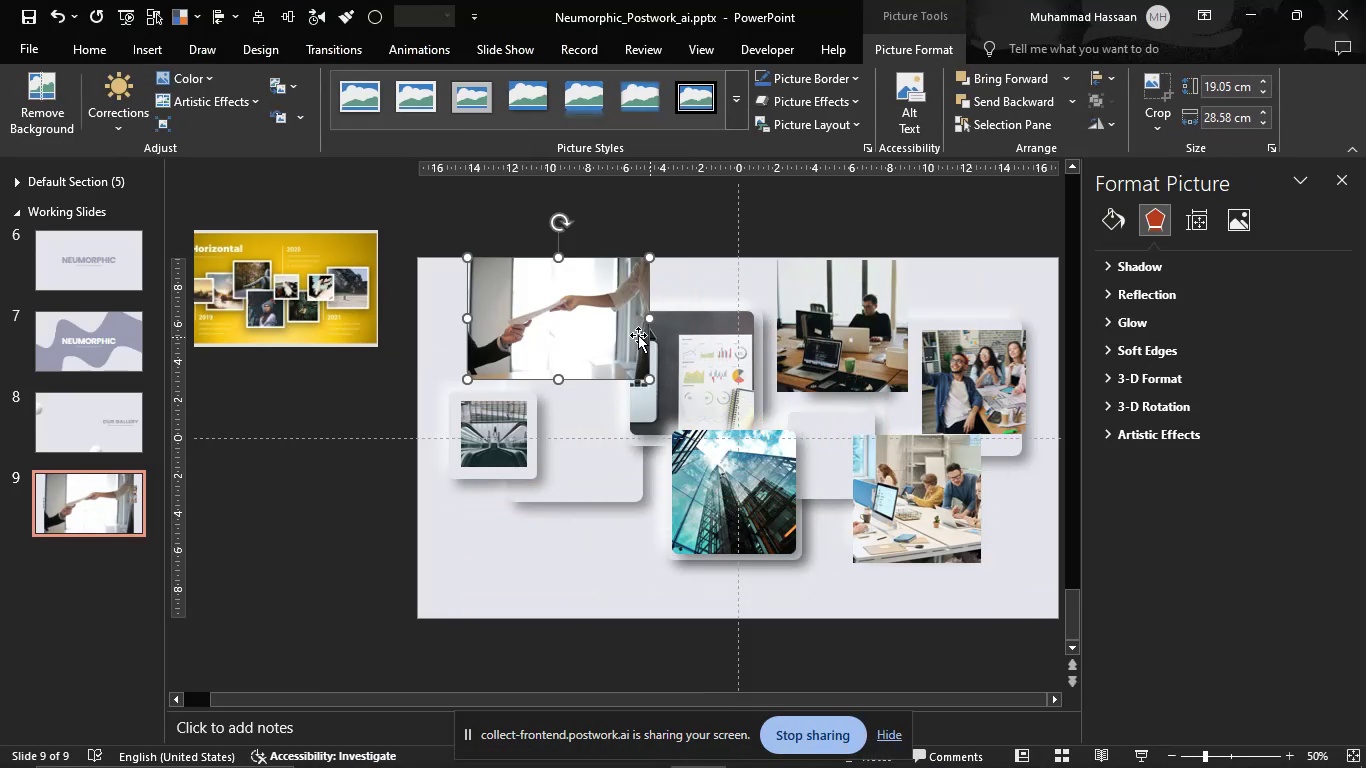 
key(Shift+ShiftLeft)
 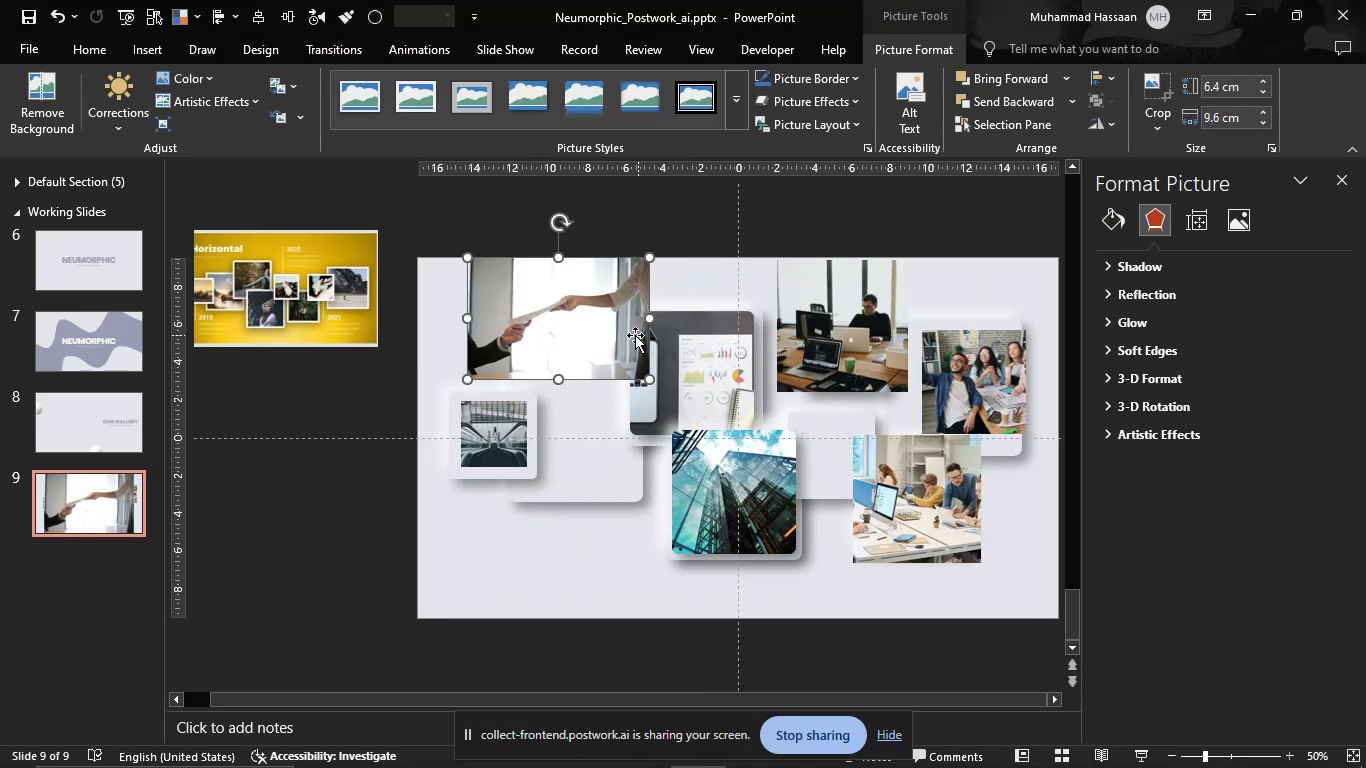 
key(Shift+ShiftLeft)
 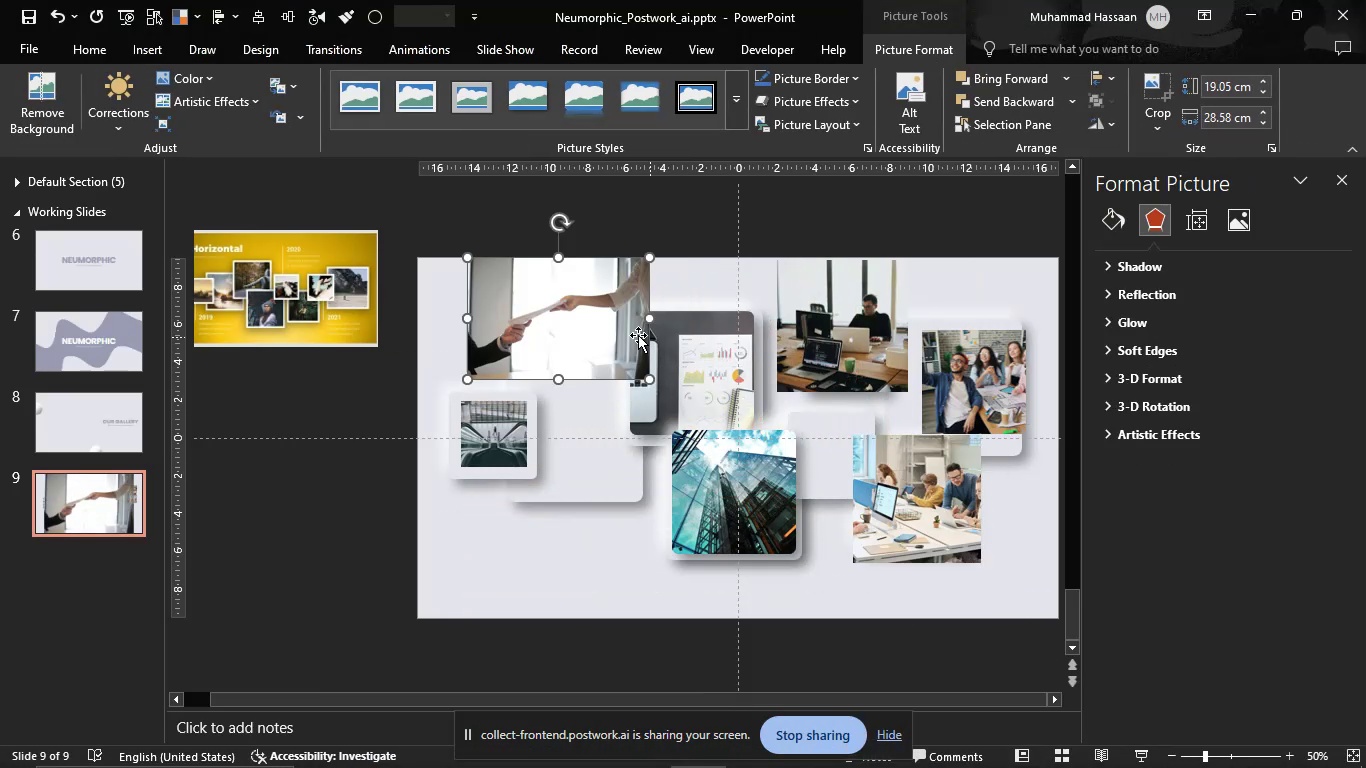 
key(Shift+ShiftLeft)
 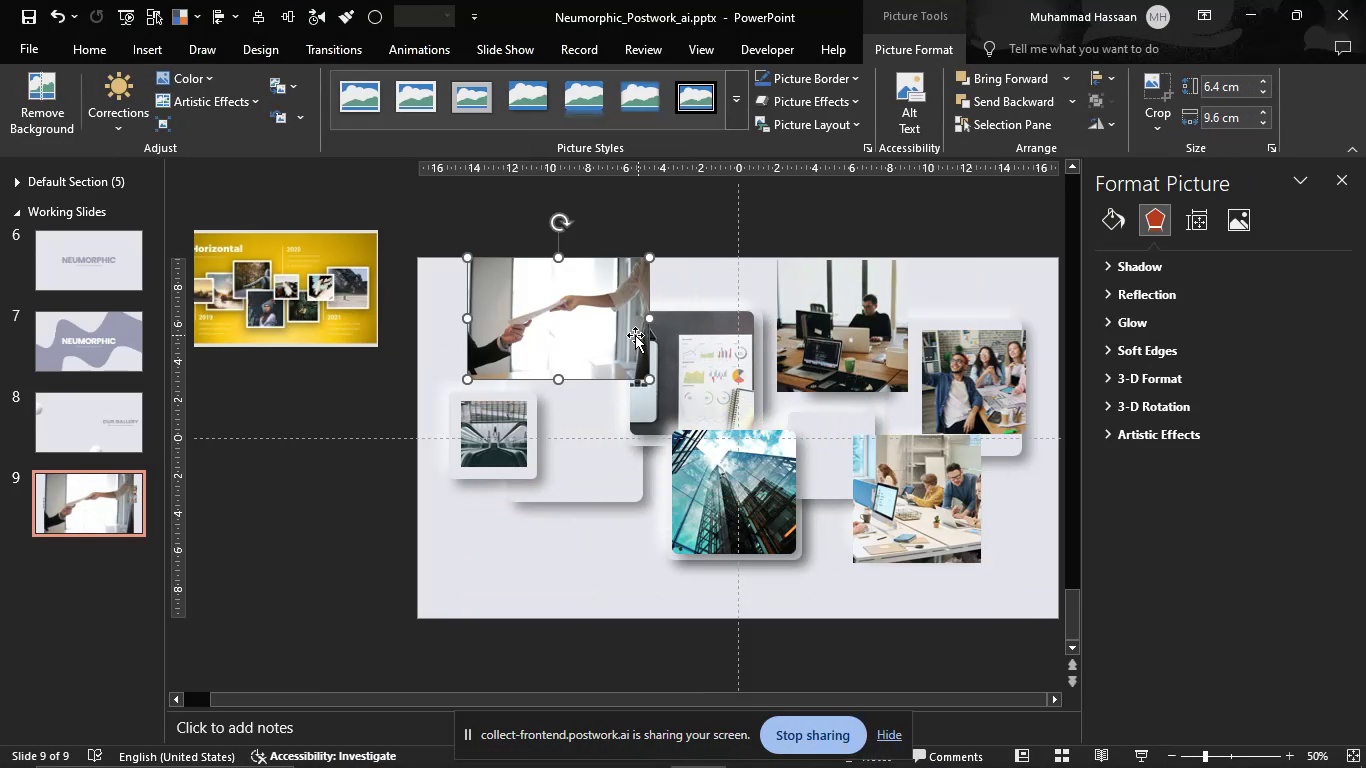 
key(Shift+ShiftLeft)
 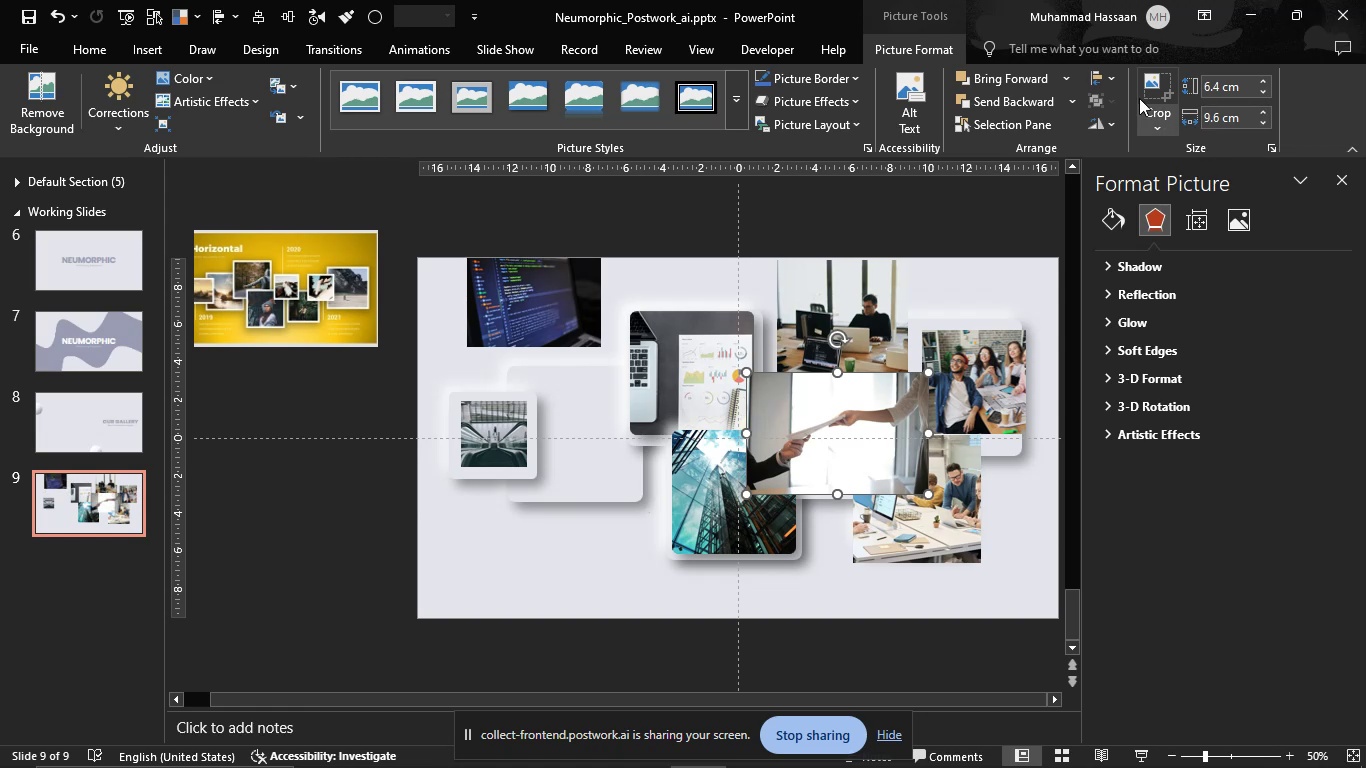 
left_click([1163, 124])
 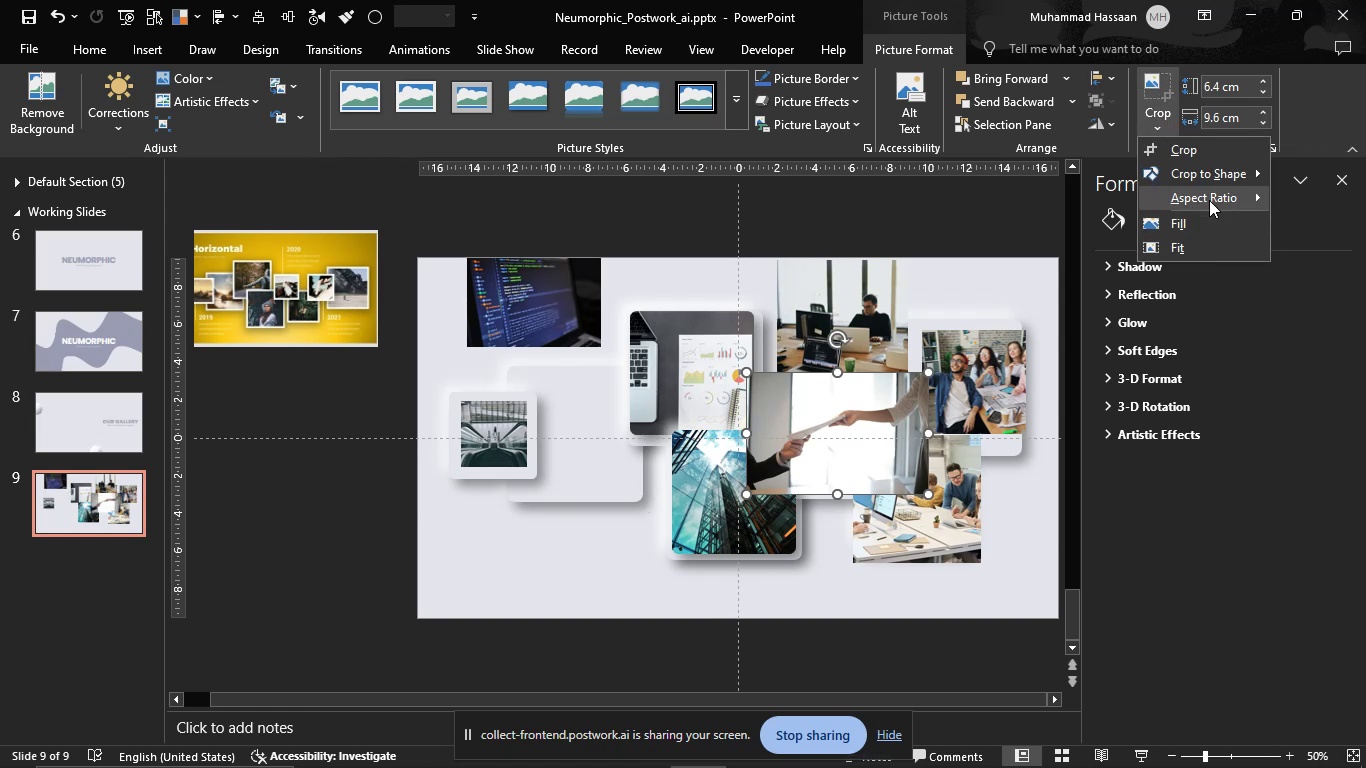 
left_click([1209, 200])
 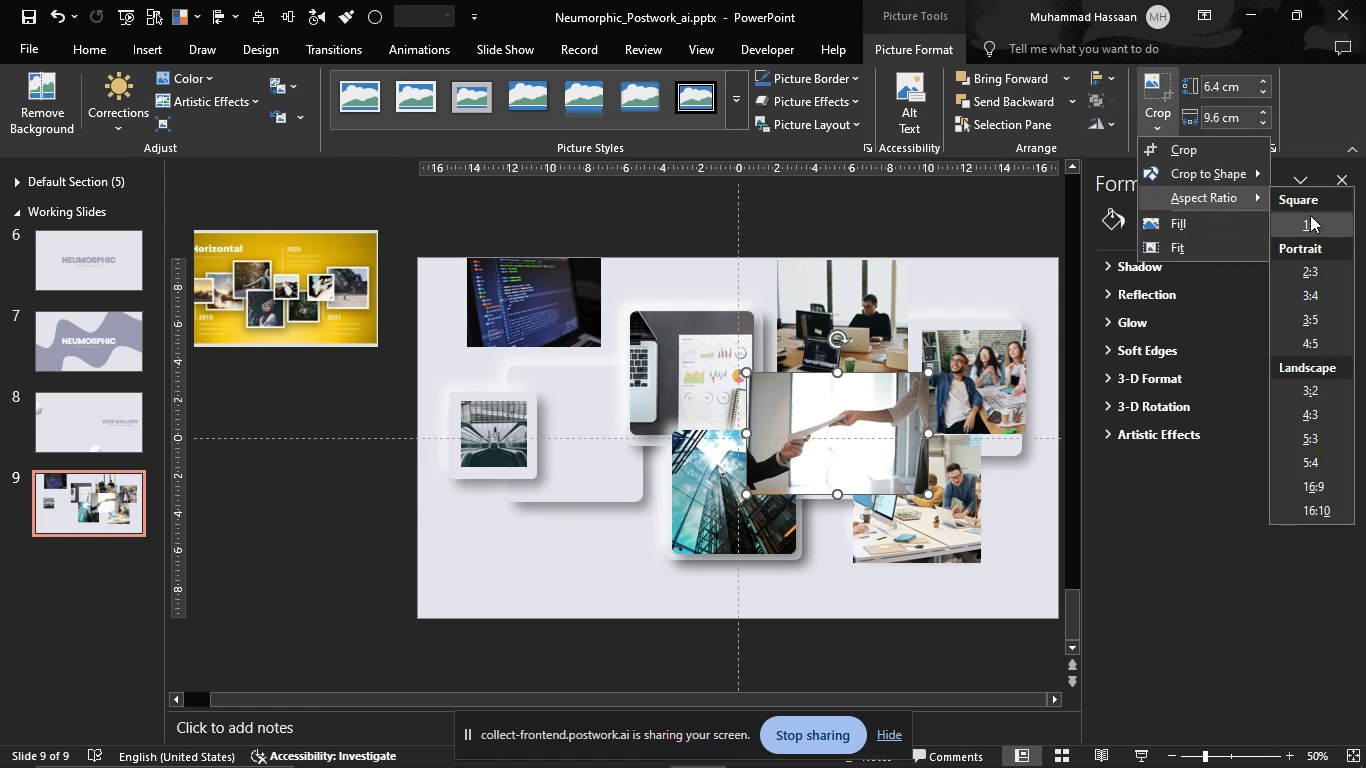 
left_click([1310, 213])
 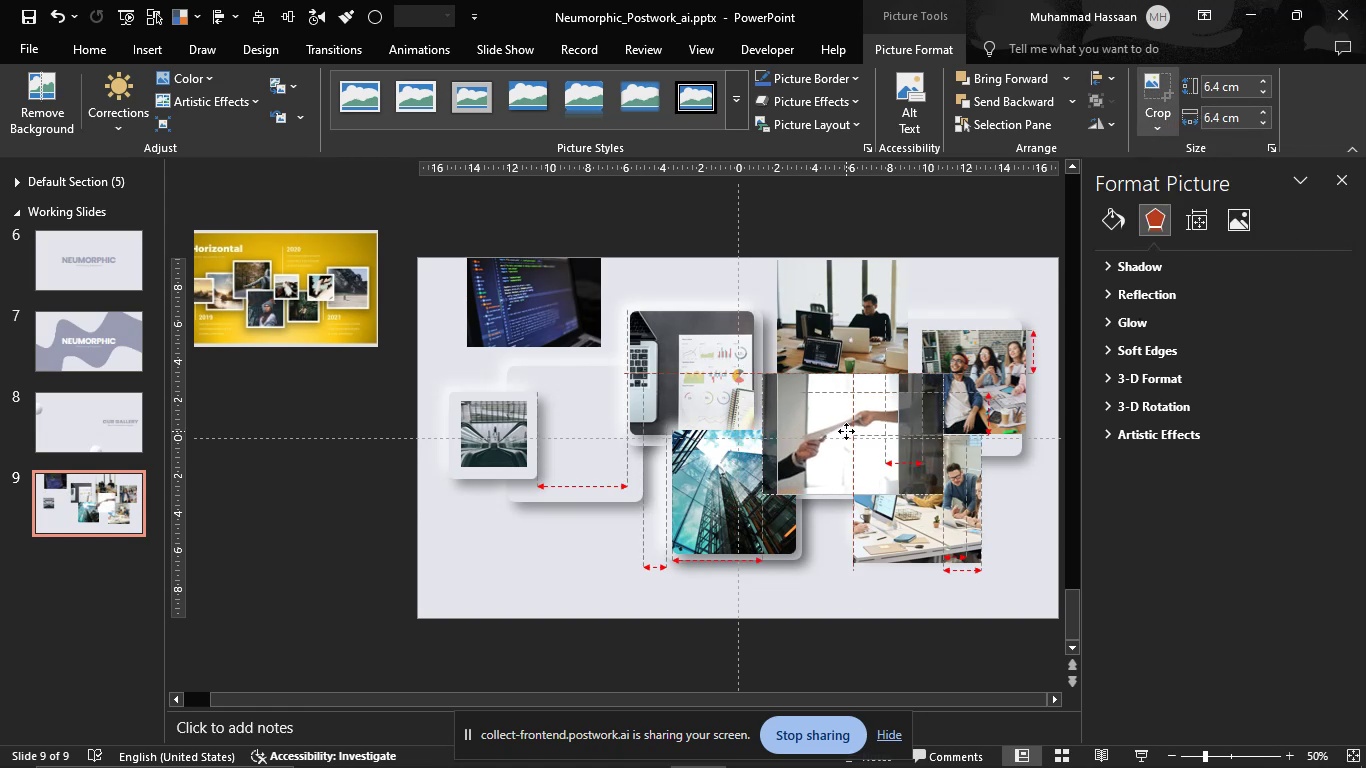 
wait(7.44)
 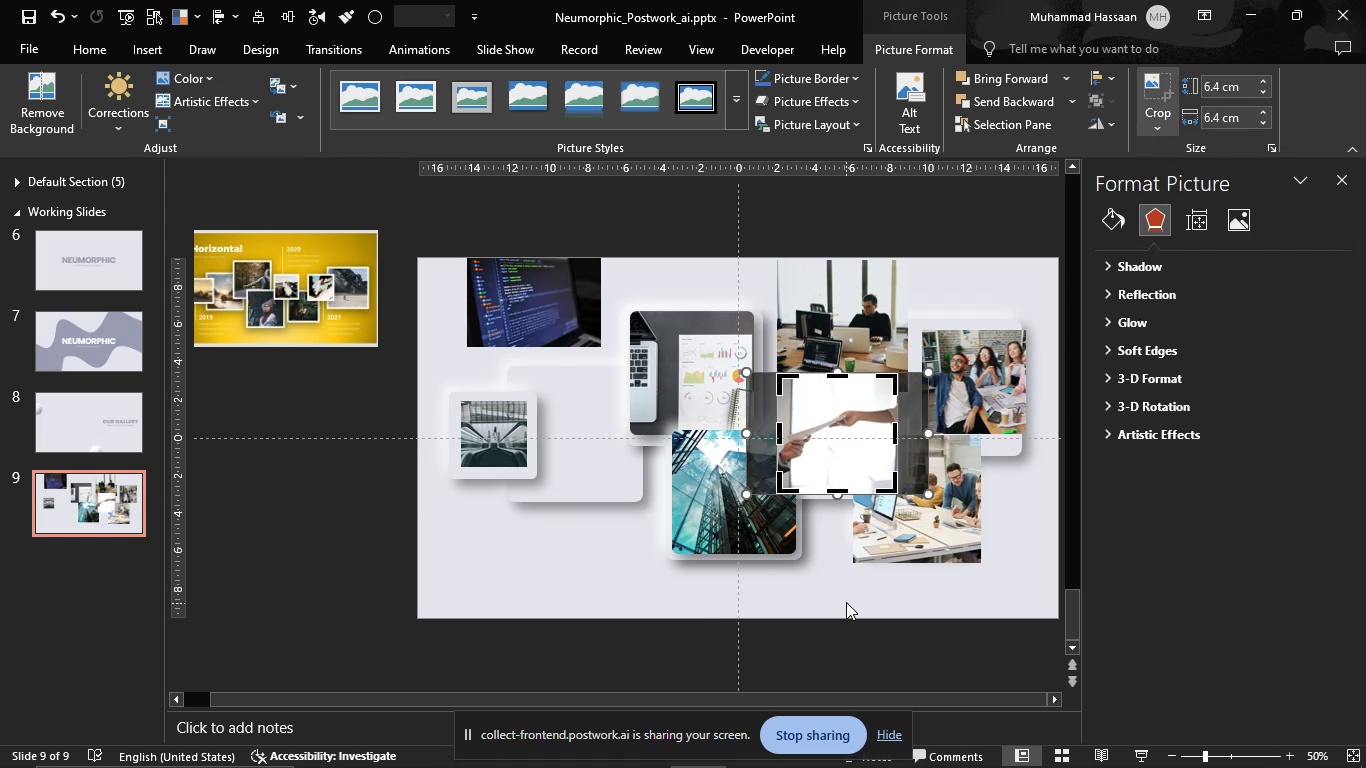 
left_click([834, 581])
 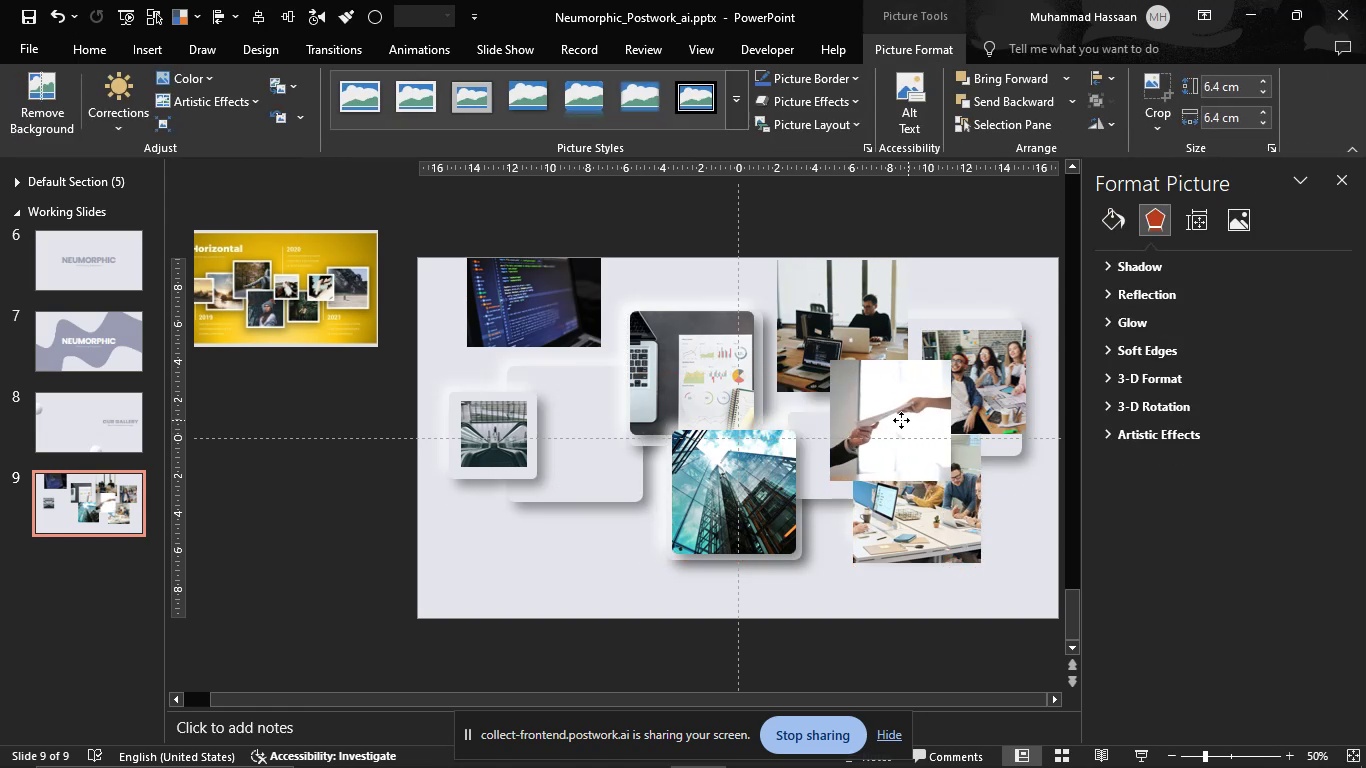 
hold_key(key=ShiftLeft, duration=1.53)
 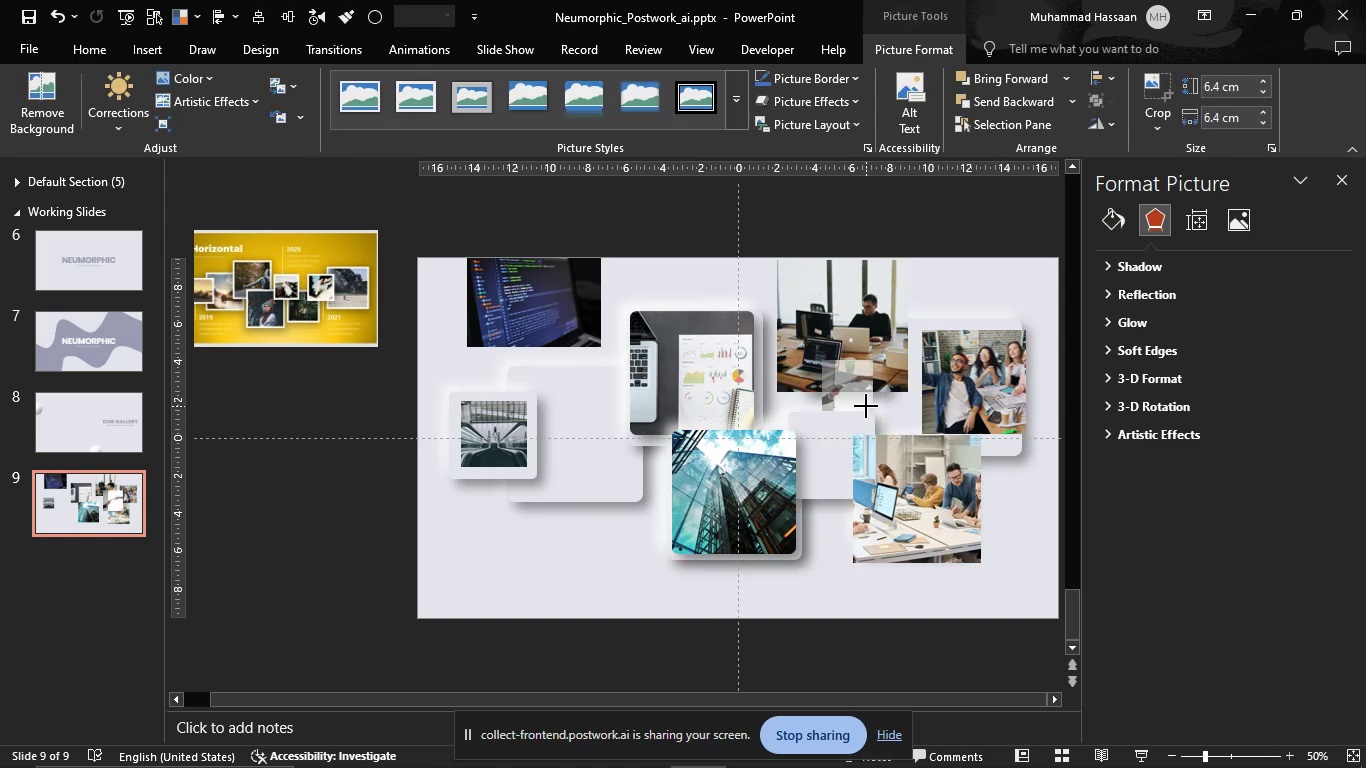 
key(Shift+ShiftLeft)
 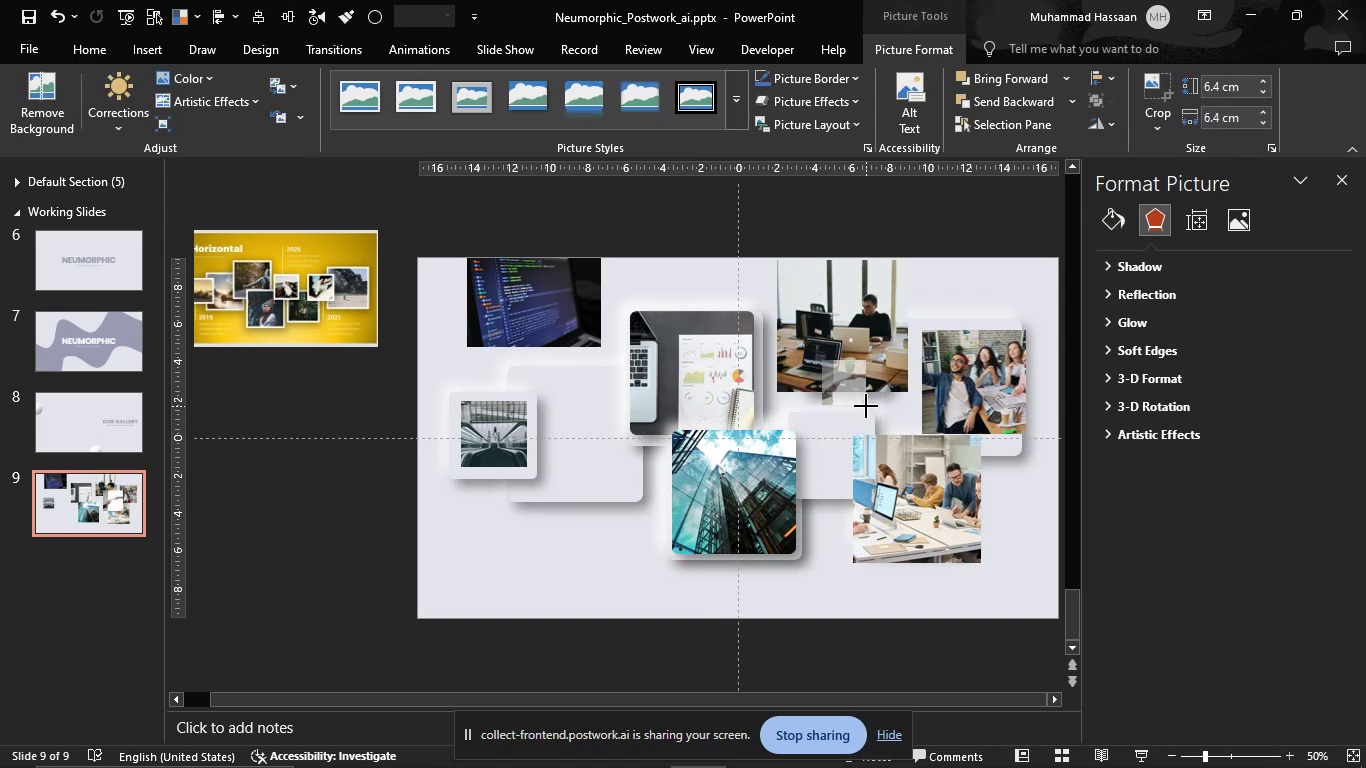 
key(Shift+ShiftLeft)
 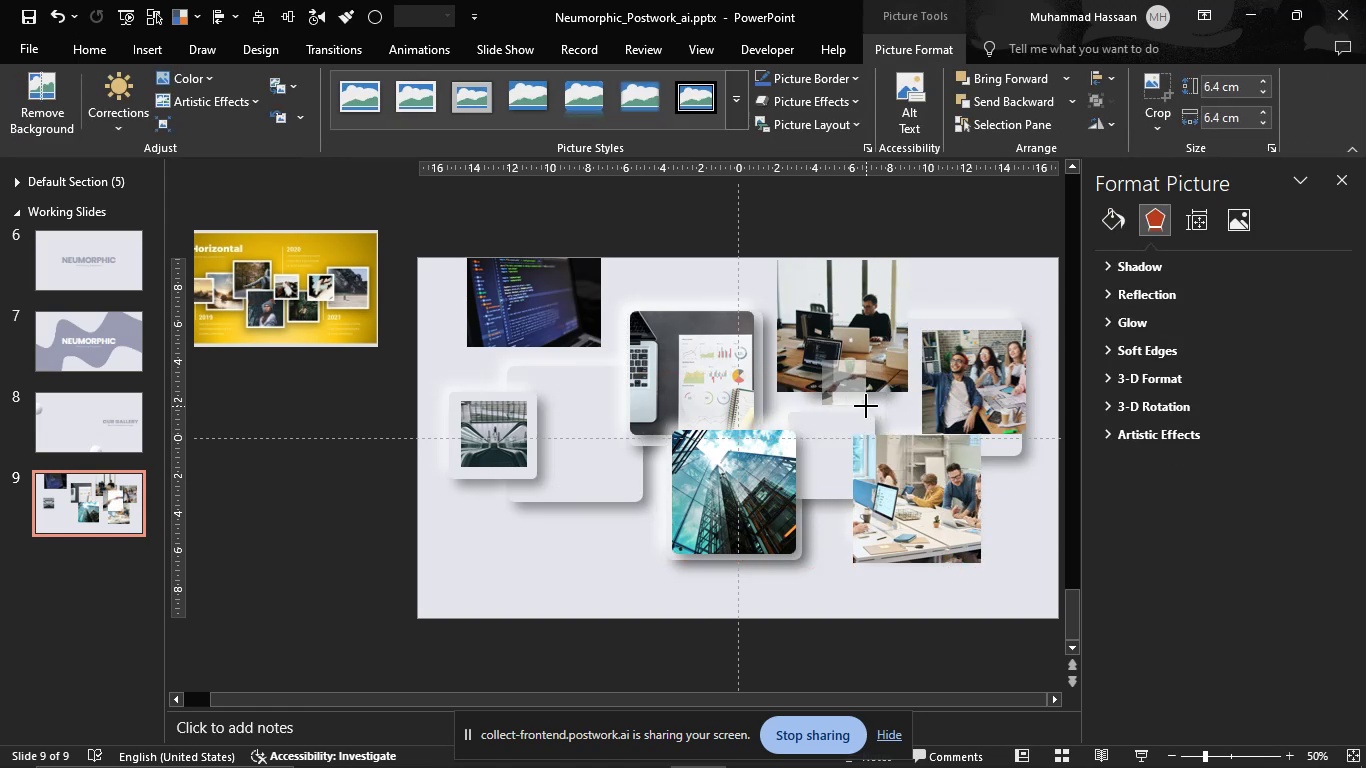 
key(Shift+ShiftLeft)
 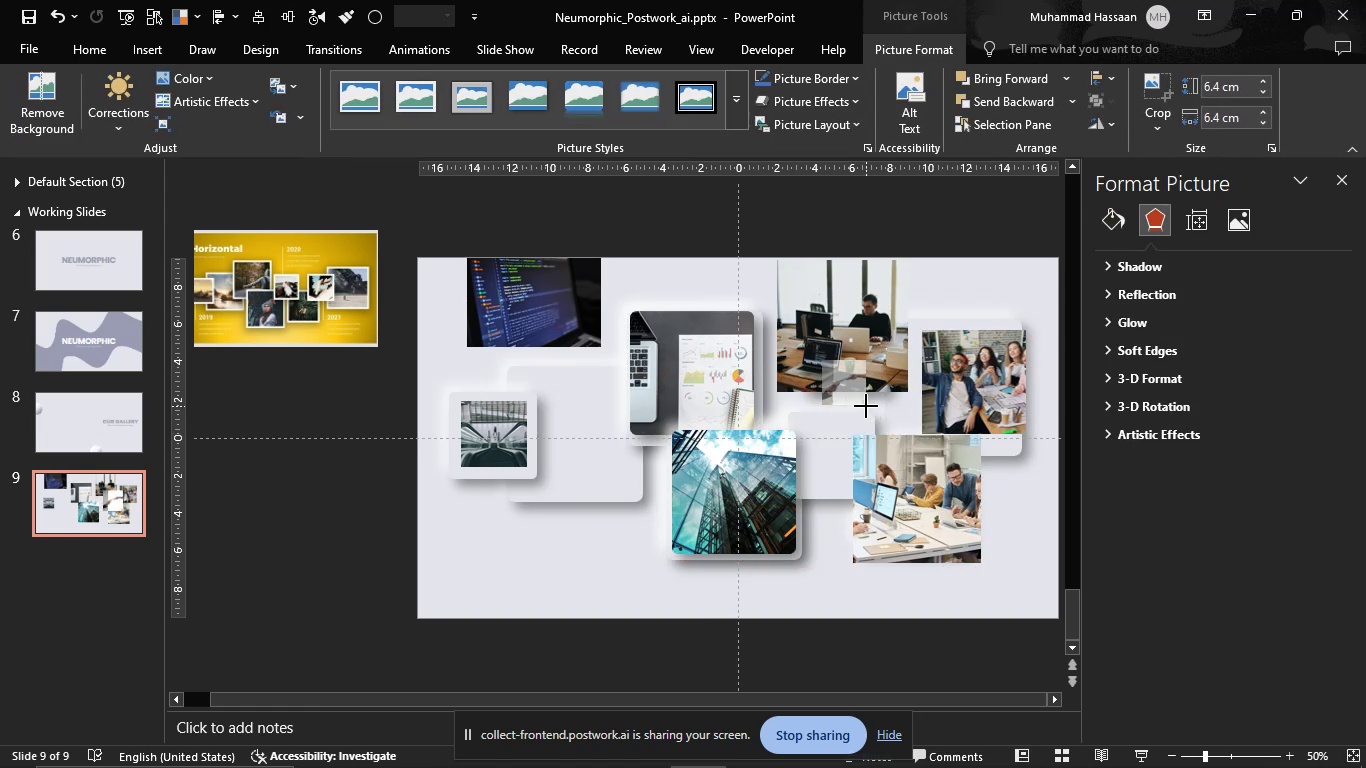 
key(Shift+ShiftLeft)
 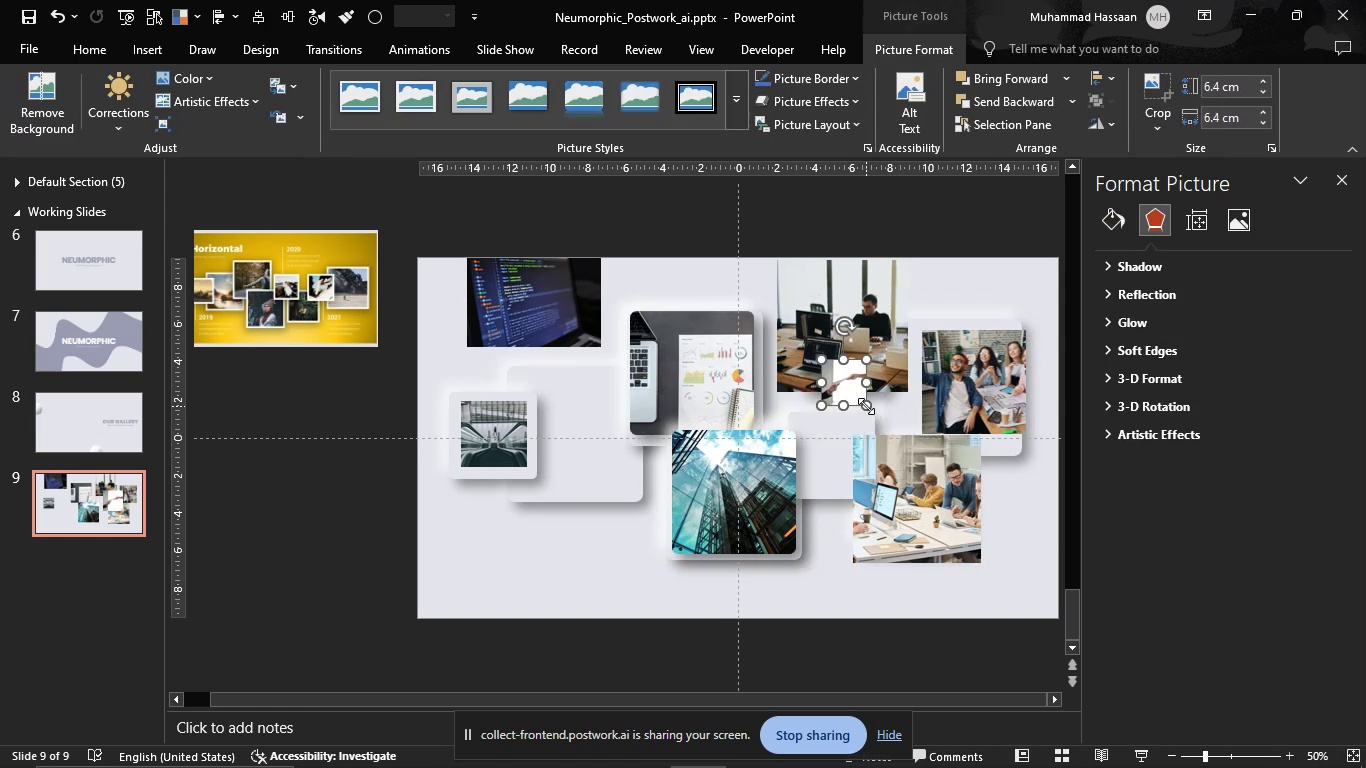 
key(Shift+ShiftLeft)
 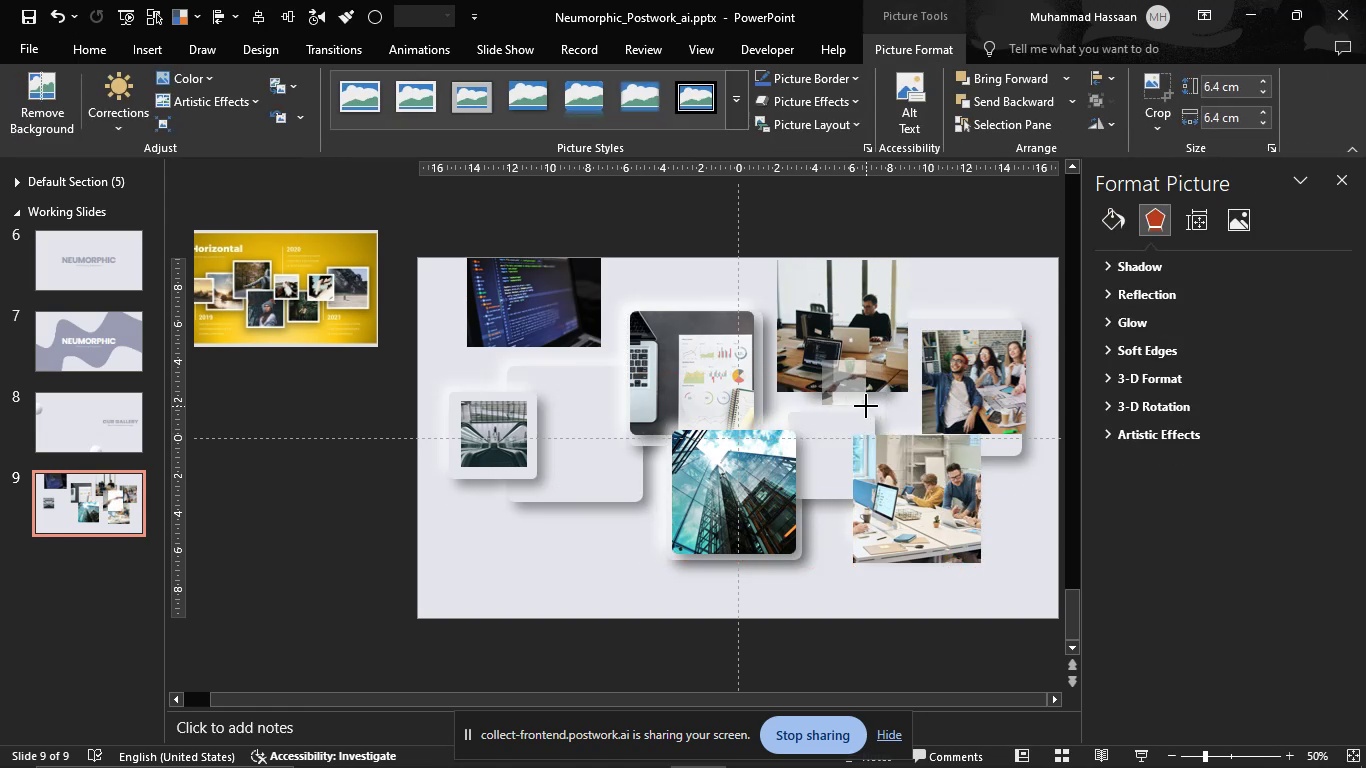 
key(Shift+ShiftLeft)
 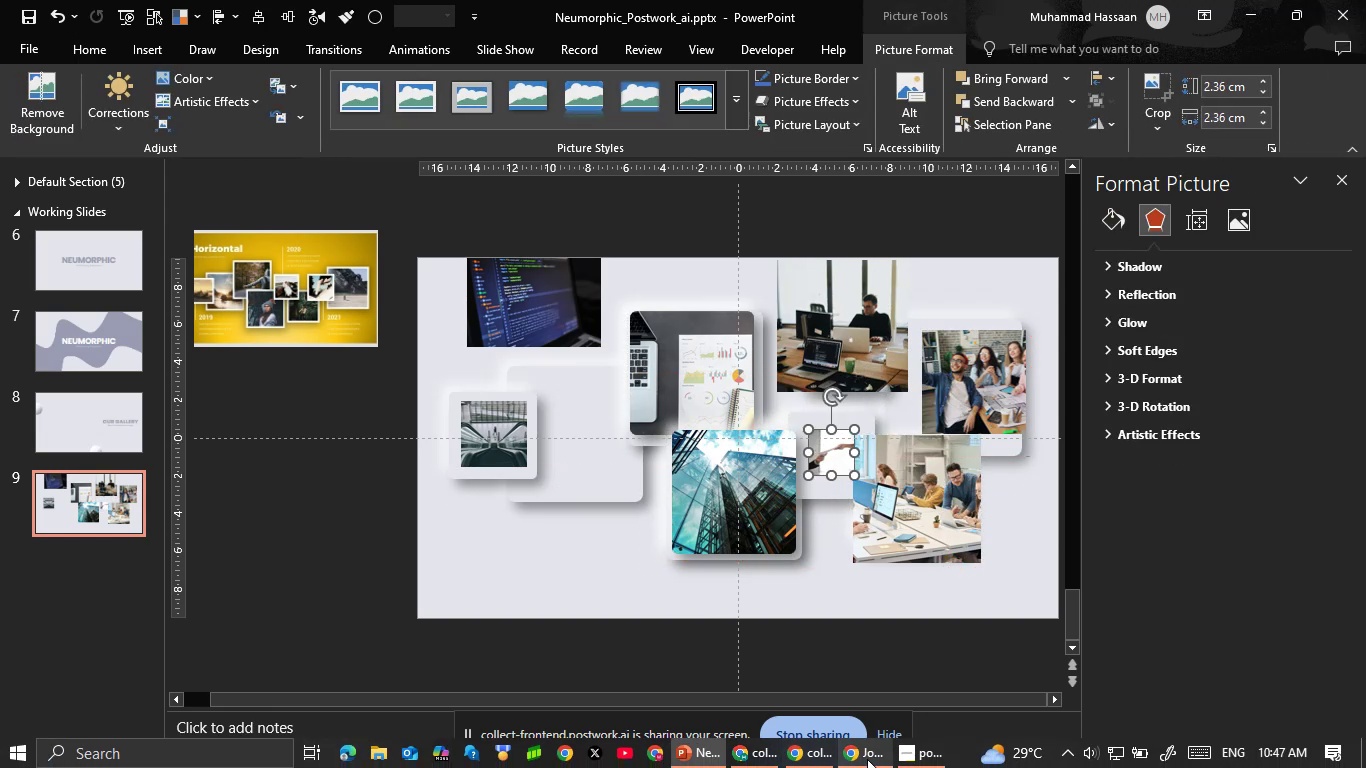 
left_click([869, 666])
 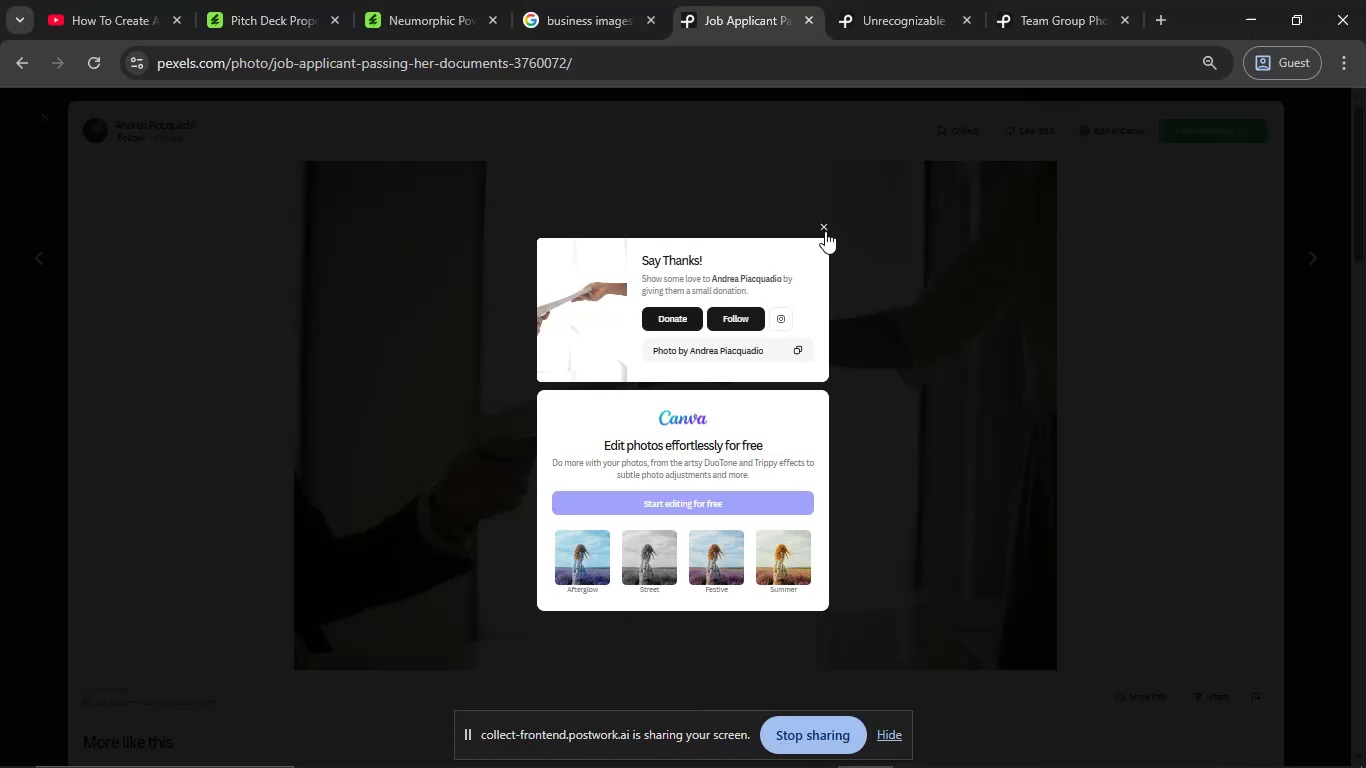 
left_click([825, 230])
 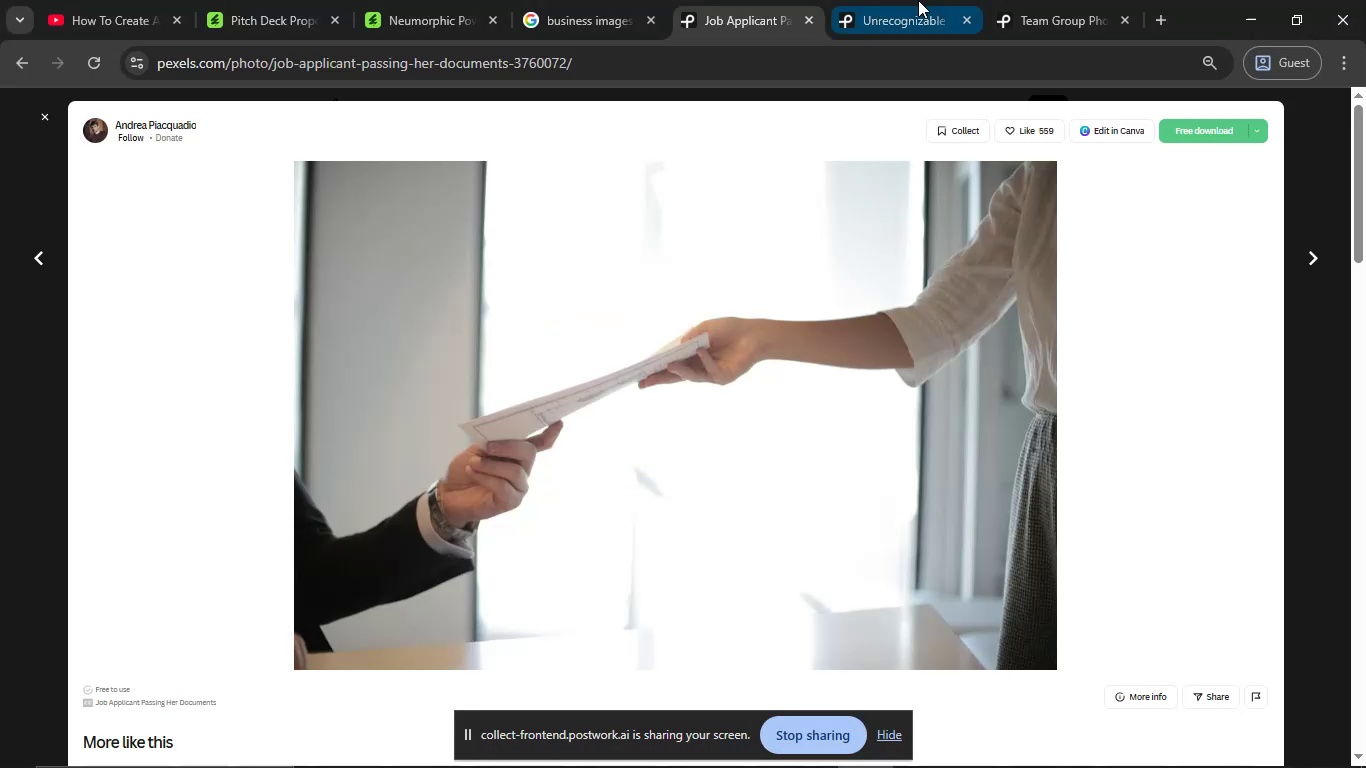 
left_click([918, 0])
 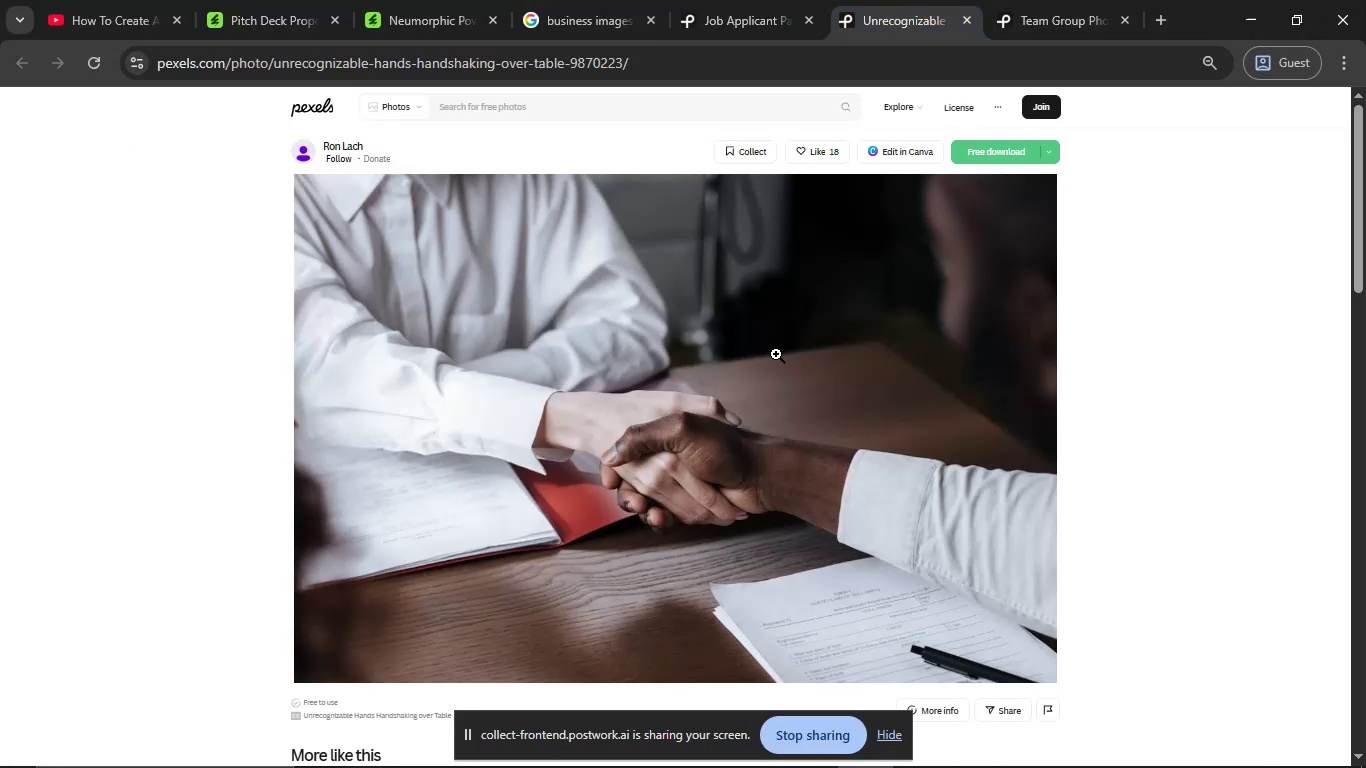 
right_click([776, 354])
 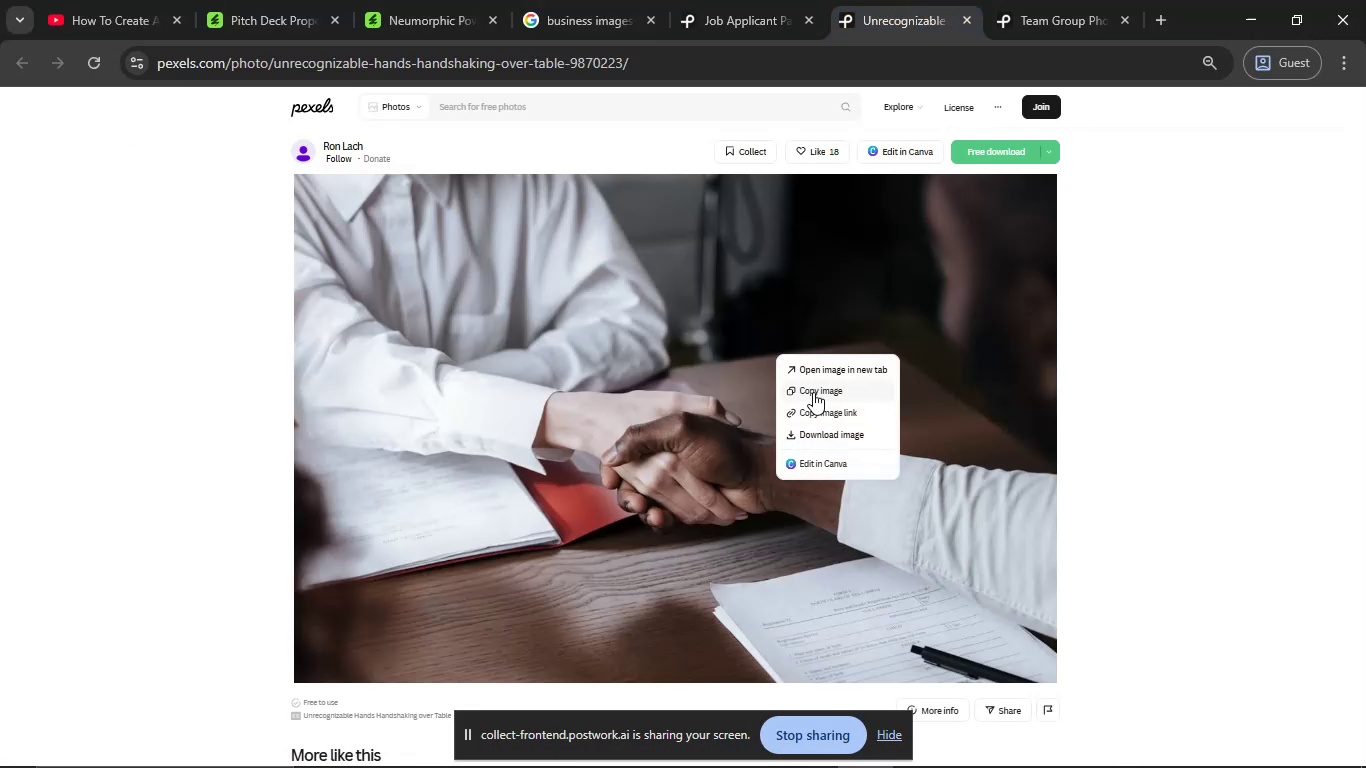 
left_click([813, 392])
 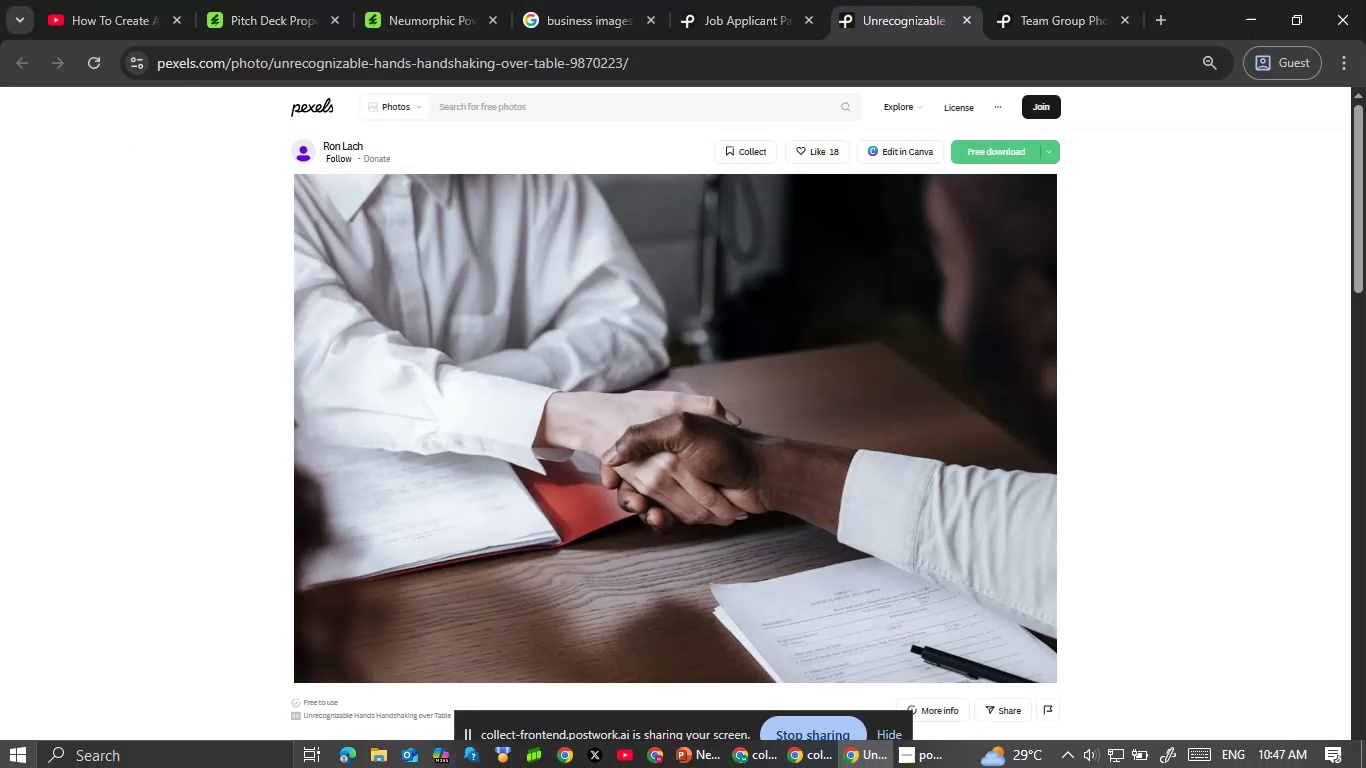 
mouse_move([795, 739])
 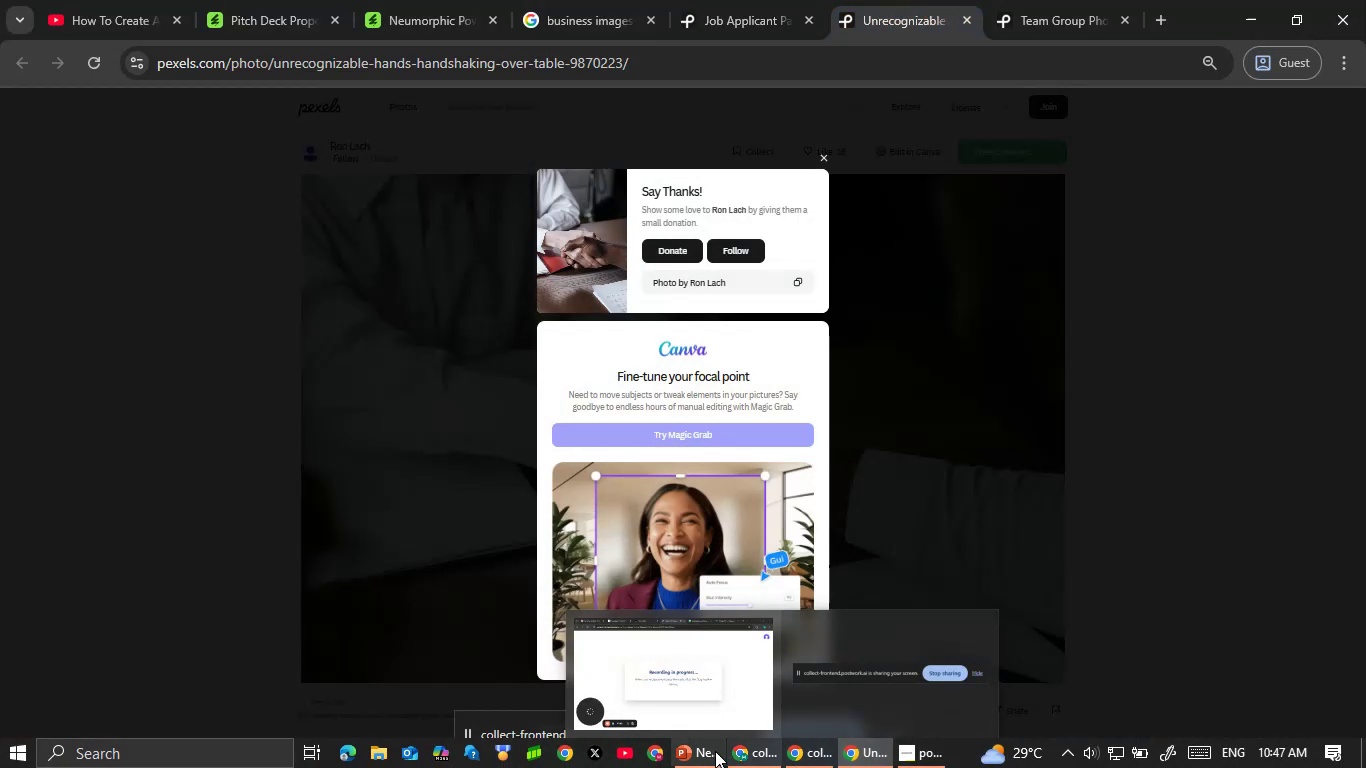 
left_click([711, 751])
 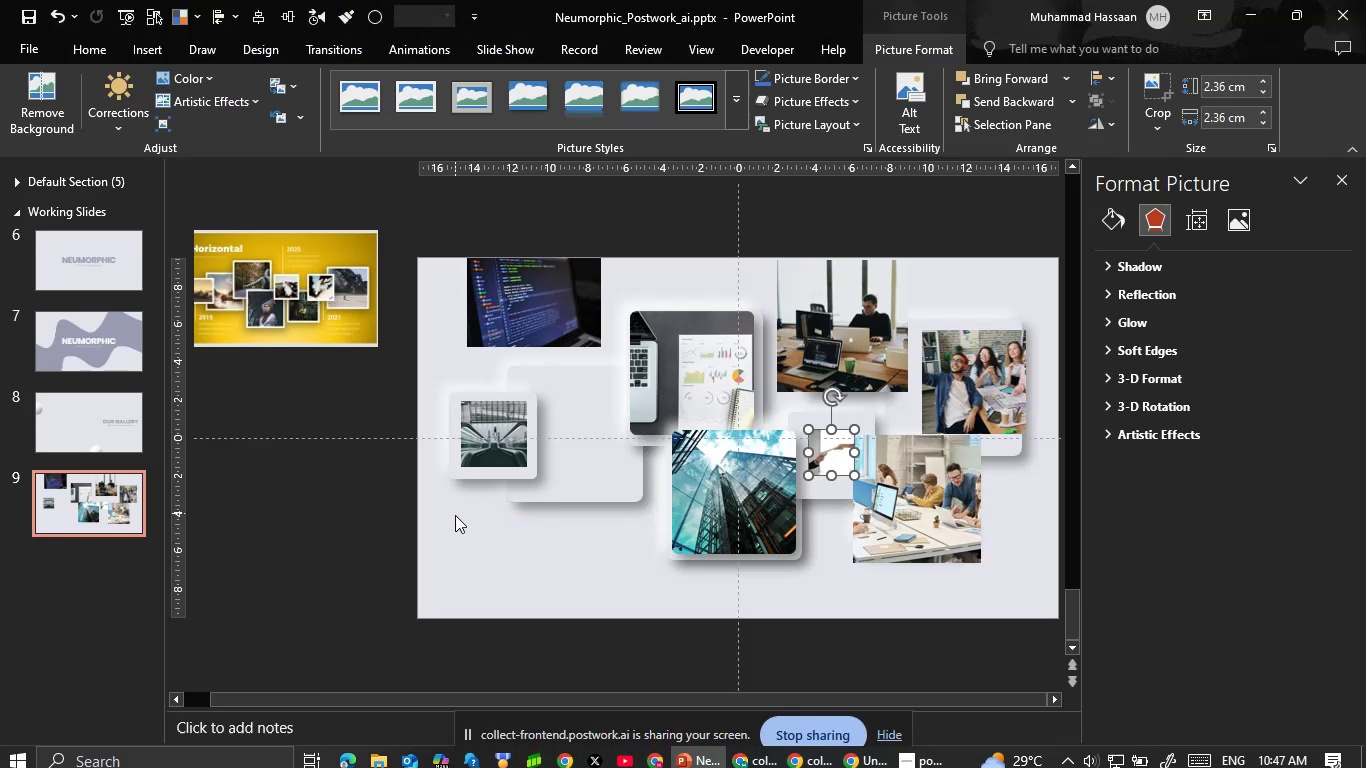 
left_click([455, 516])
 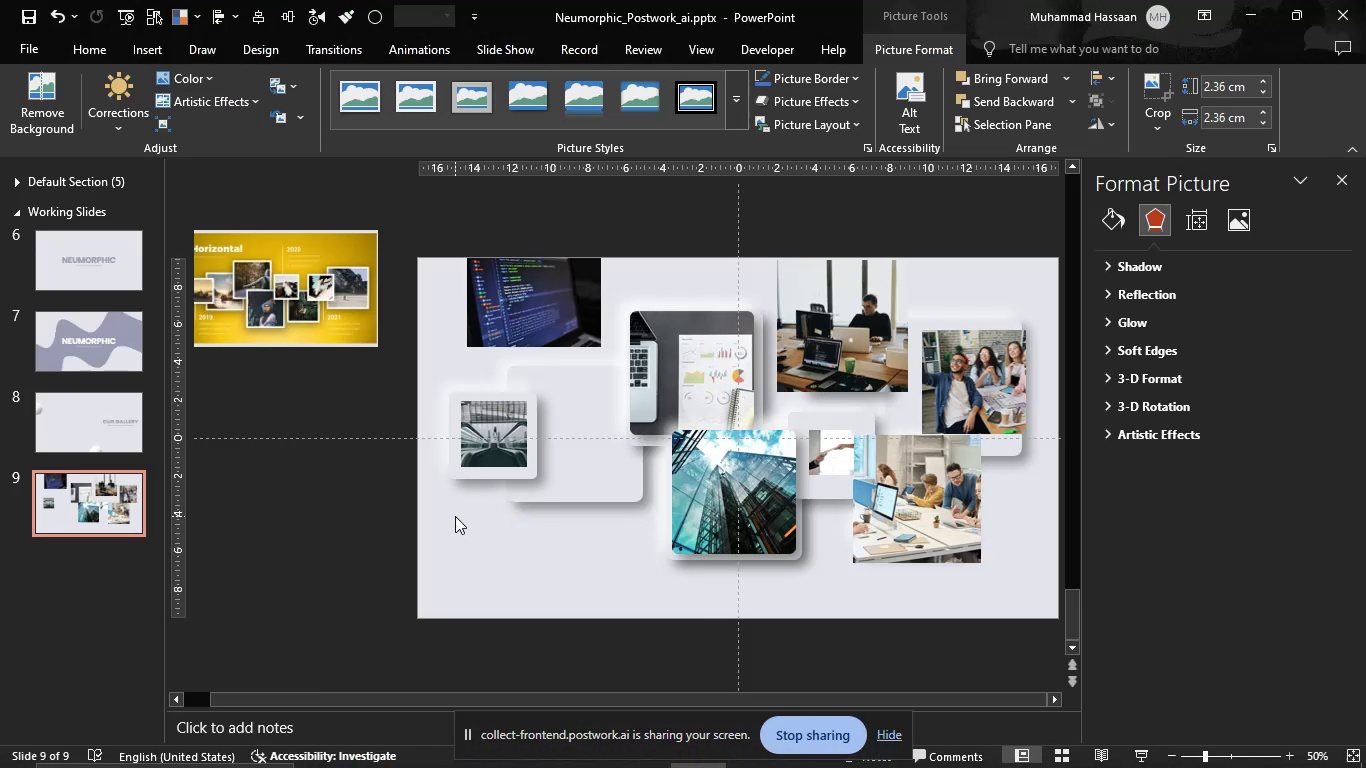 
key(Control+V)
 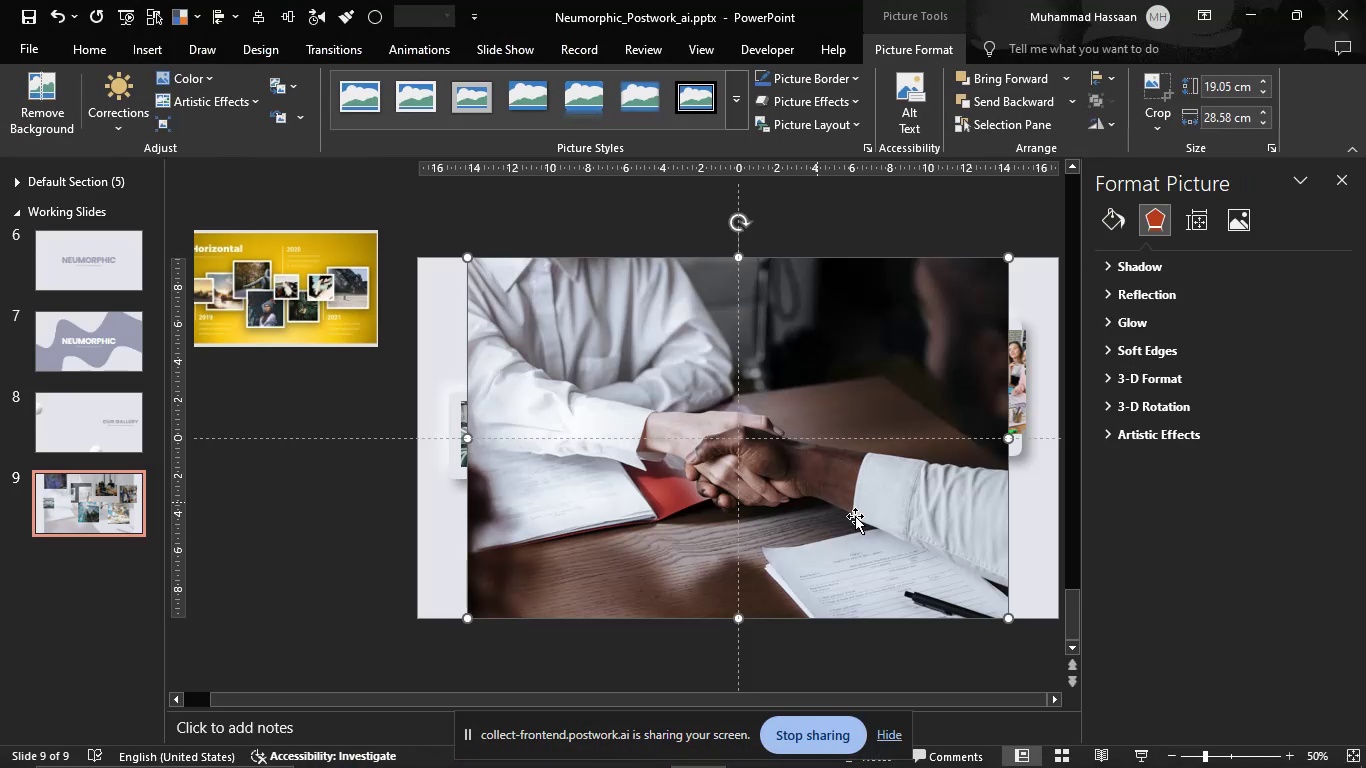 
hold_key(key=ShiftLeft, duration=1.52)
 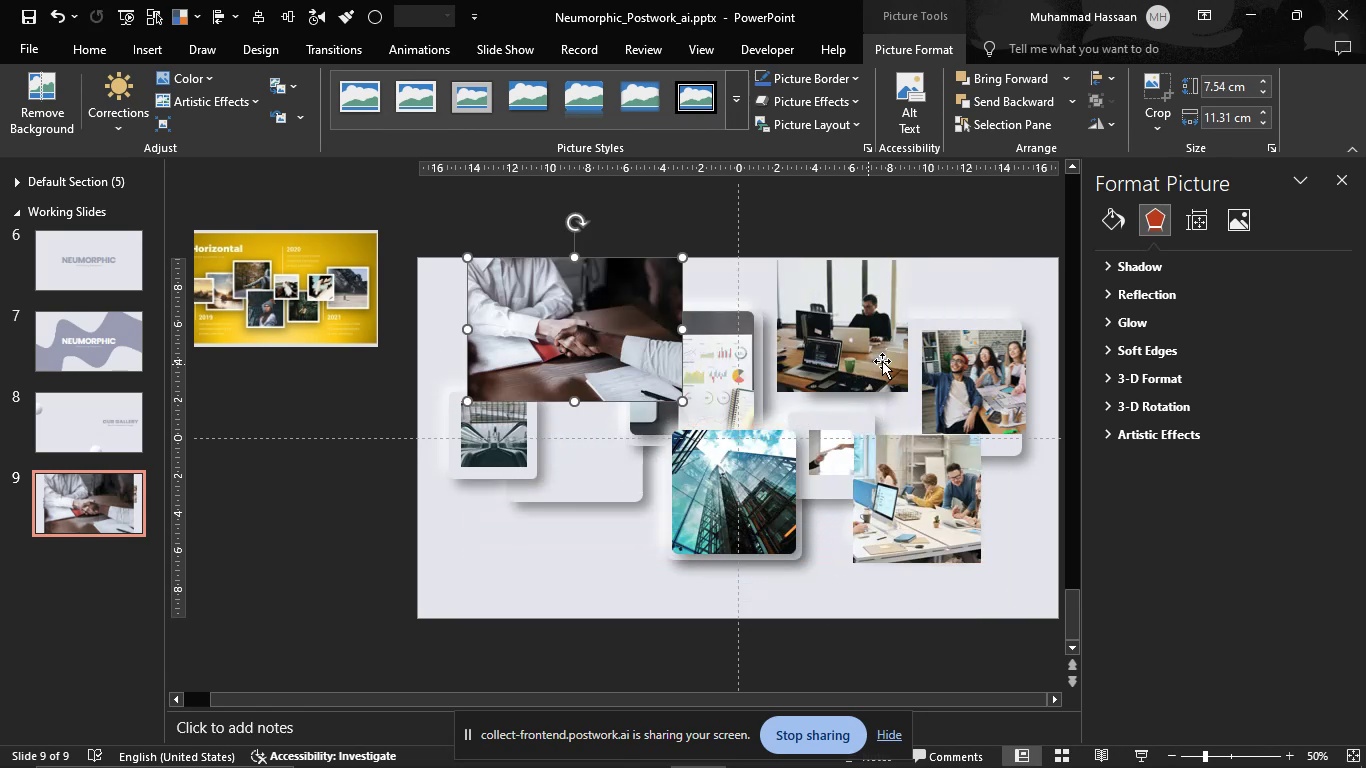 
hold_key(key=ShiftLeft, duration=0.33)
 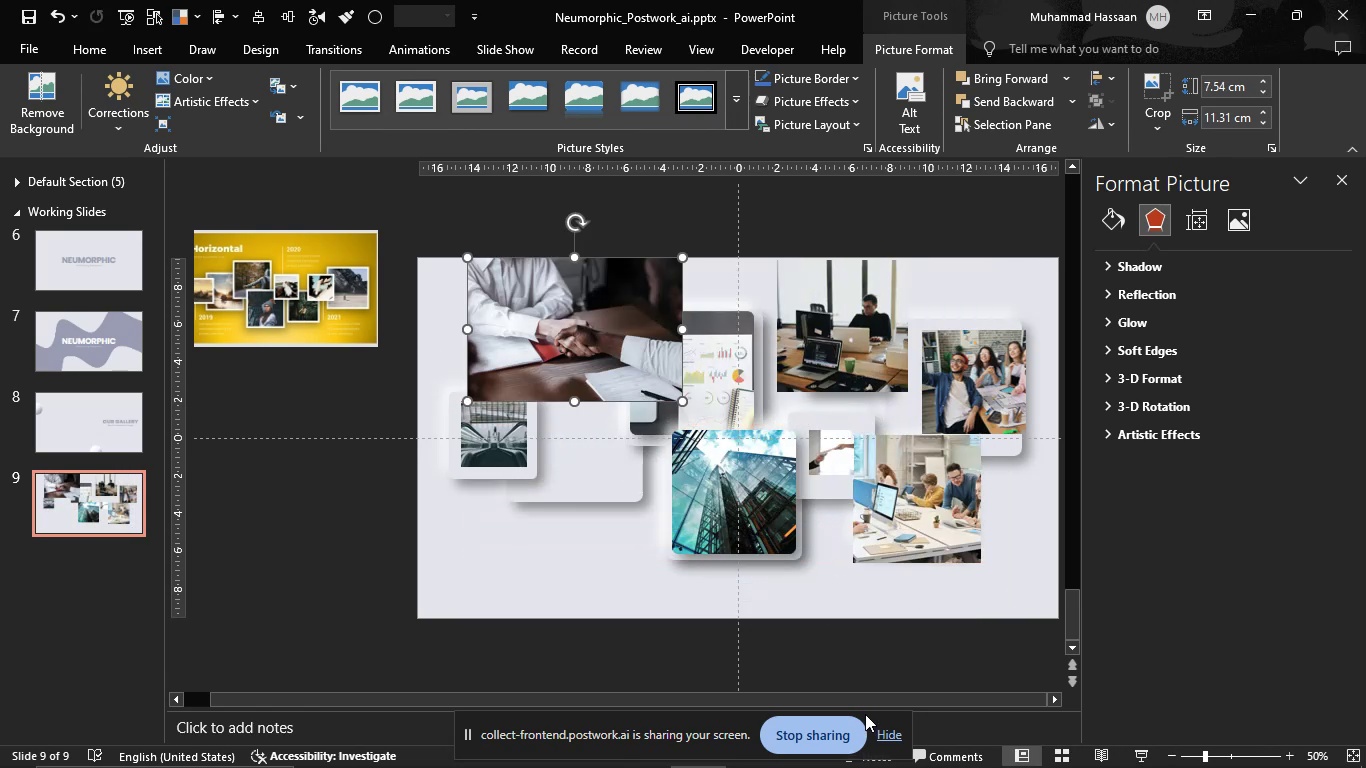 
hold_key(key=ControlLeft, duration=0.81)
scroll: coordinate [551, 359], scroll_direction: up, amount: 3.0
 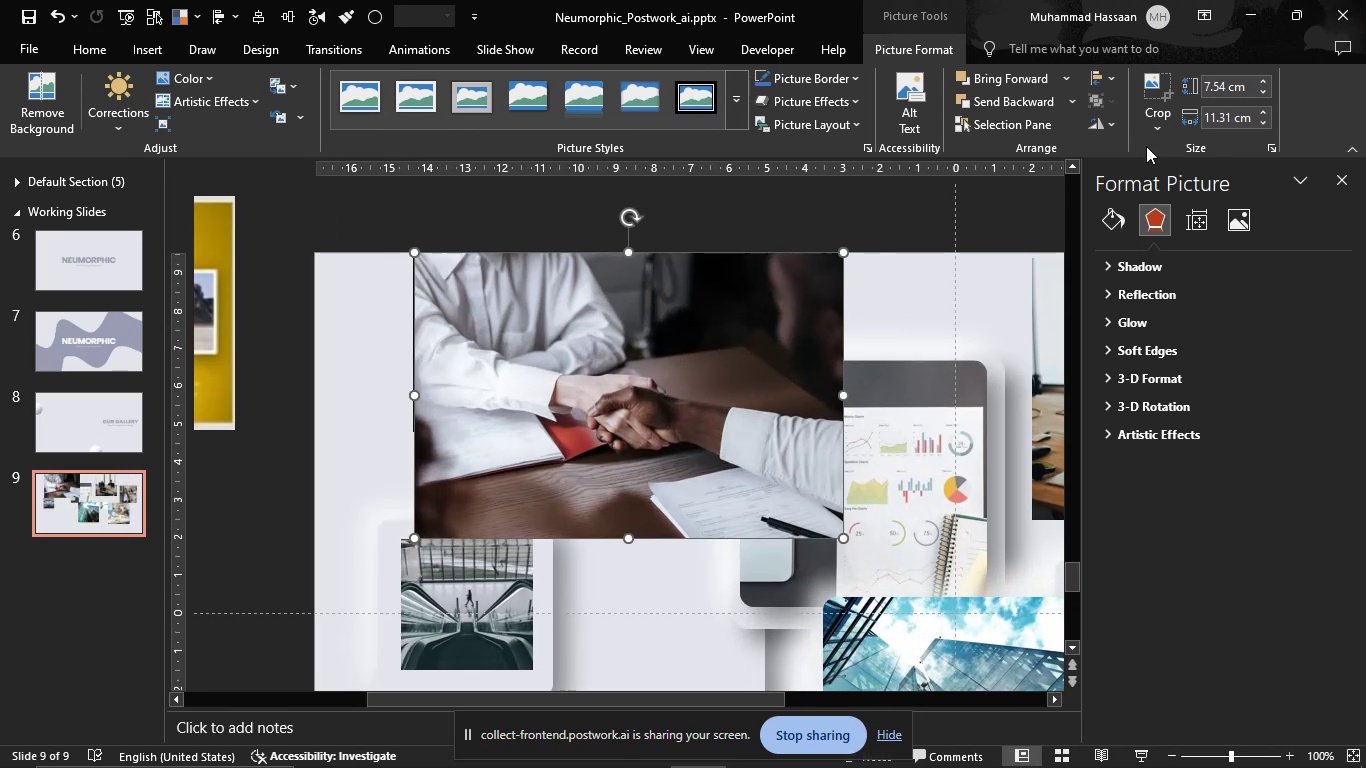 
left_click([1157, 123])
 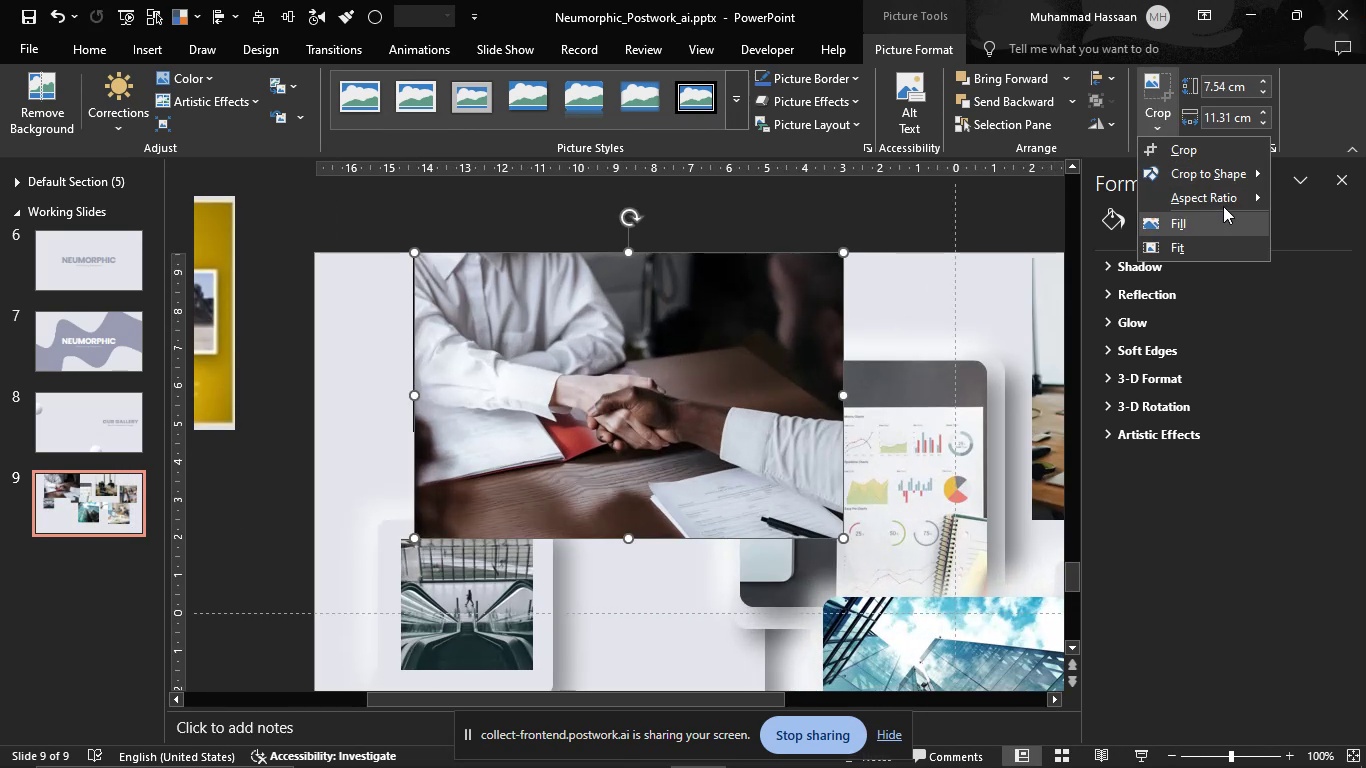 
left_click([1224, 202])
 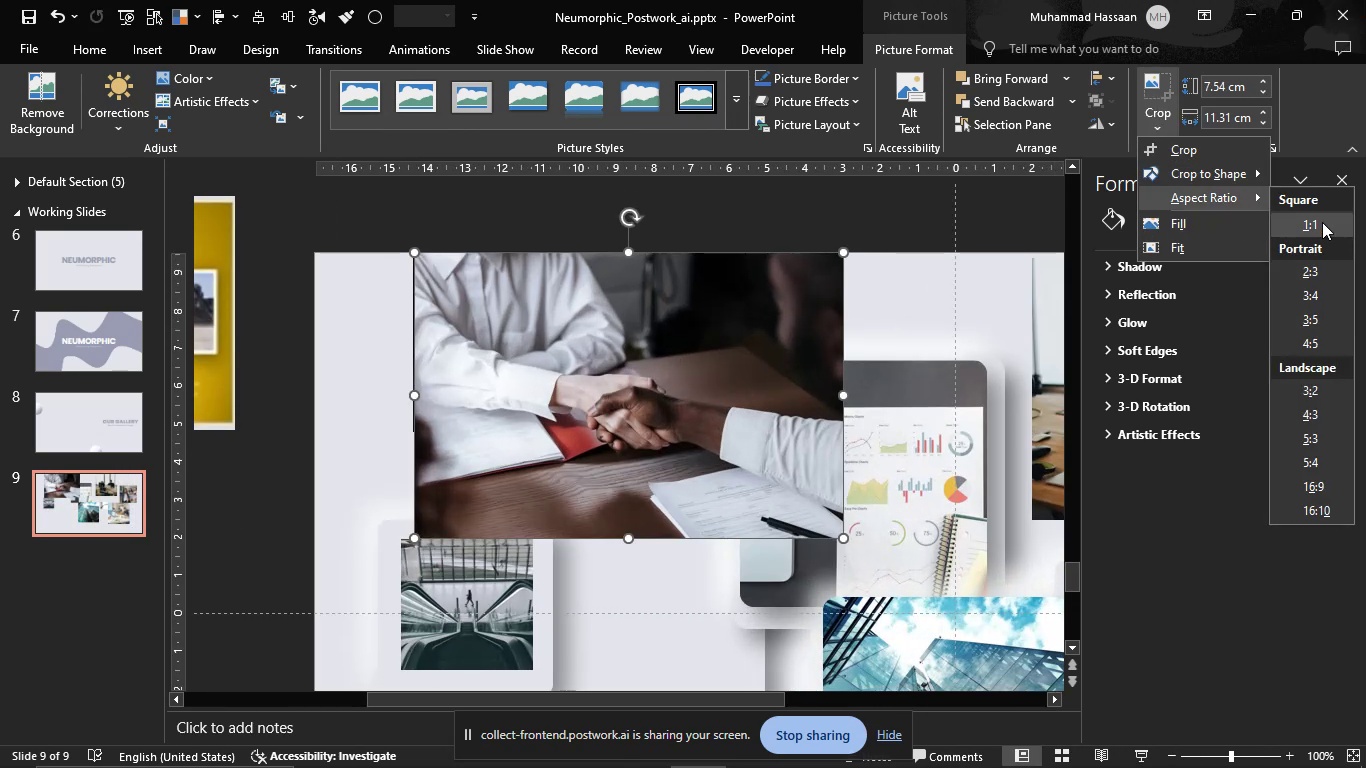 
left_click([1322, 222])
 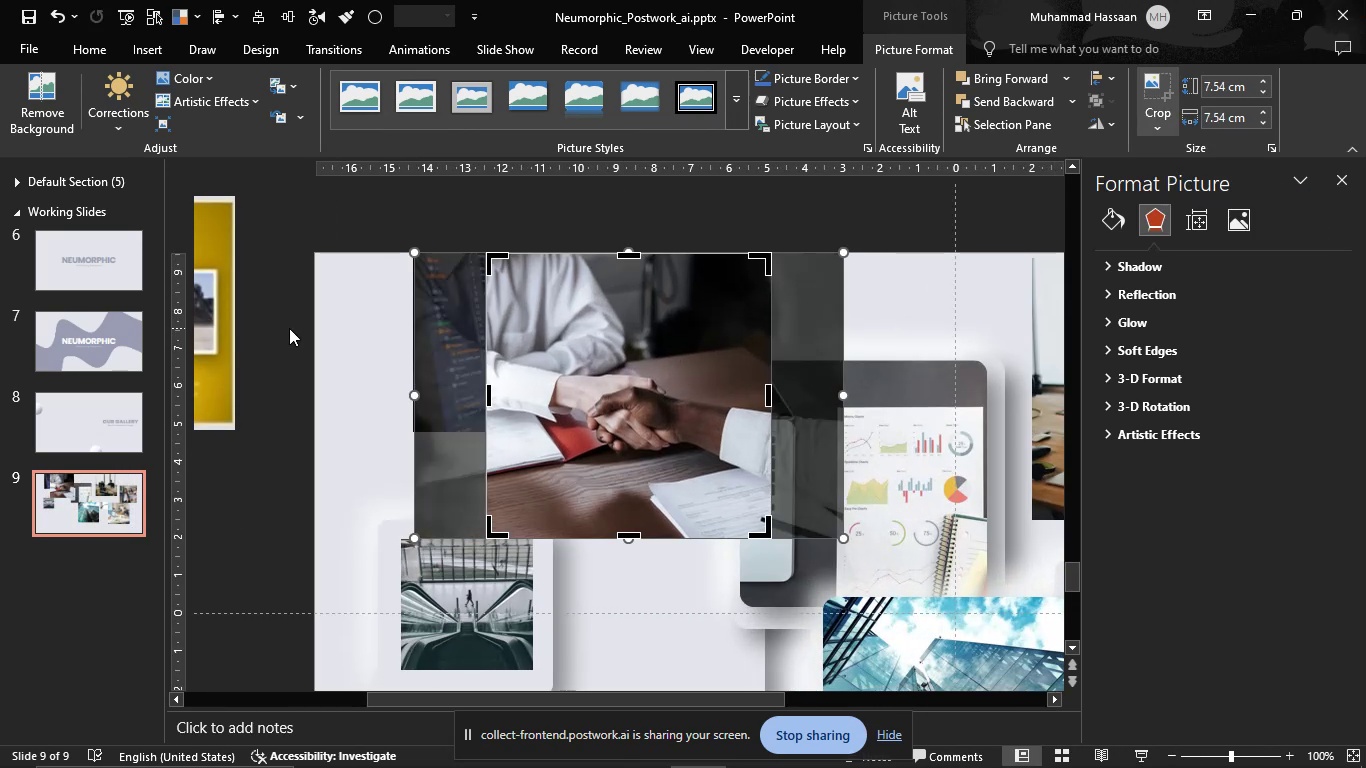 
left_click([307, 329])
 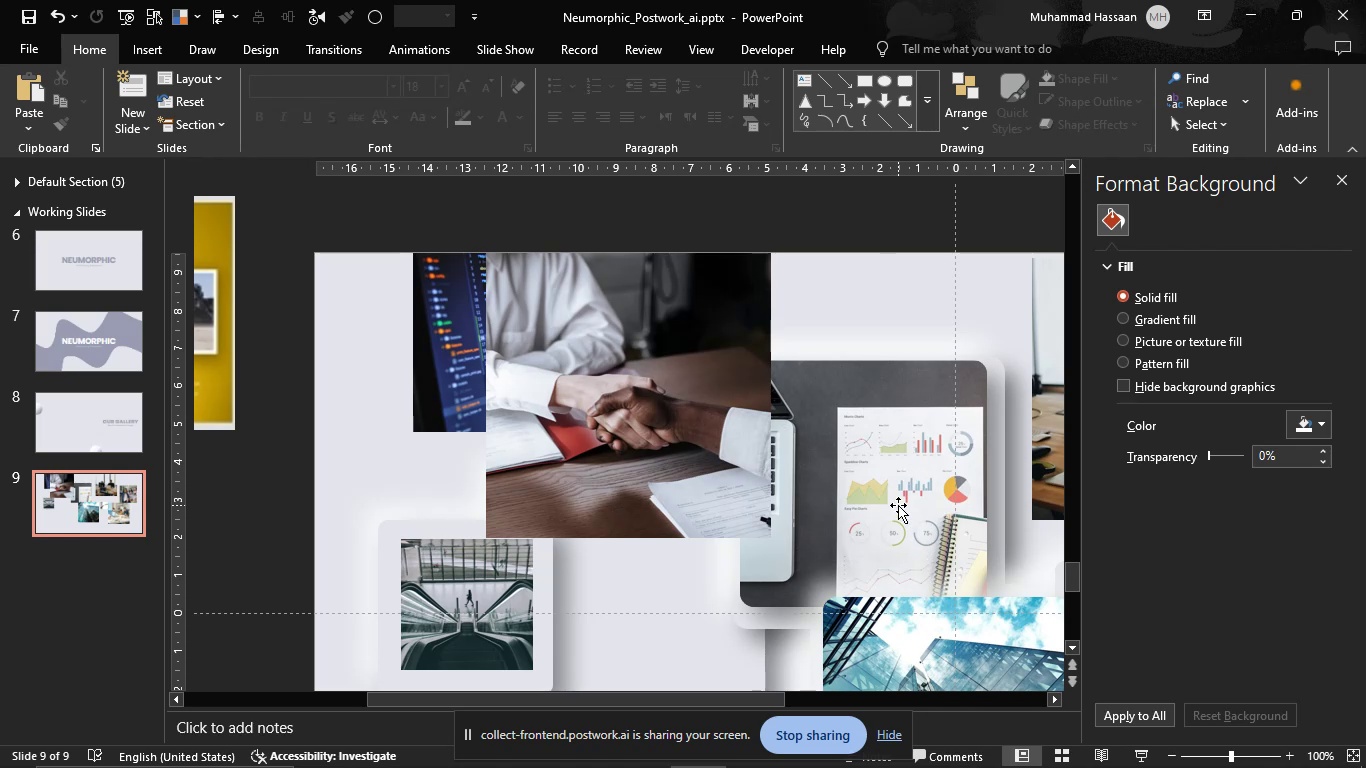 
hold_key(key=ControlLeft, duration=1.24)
 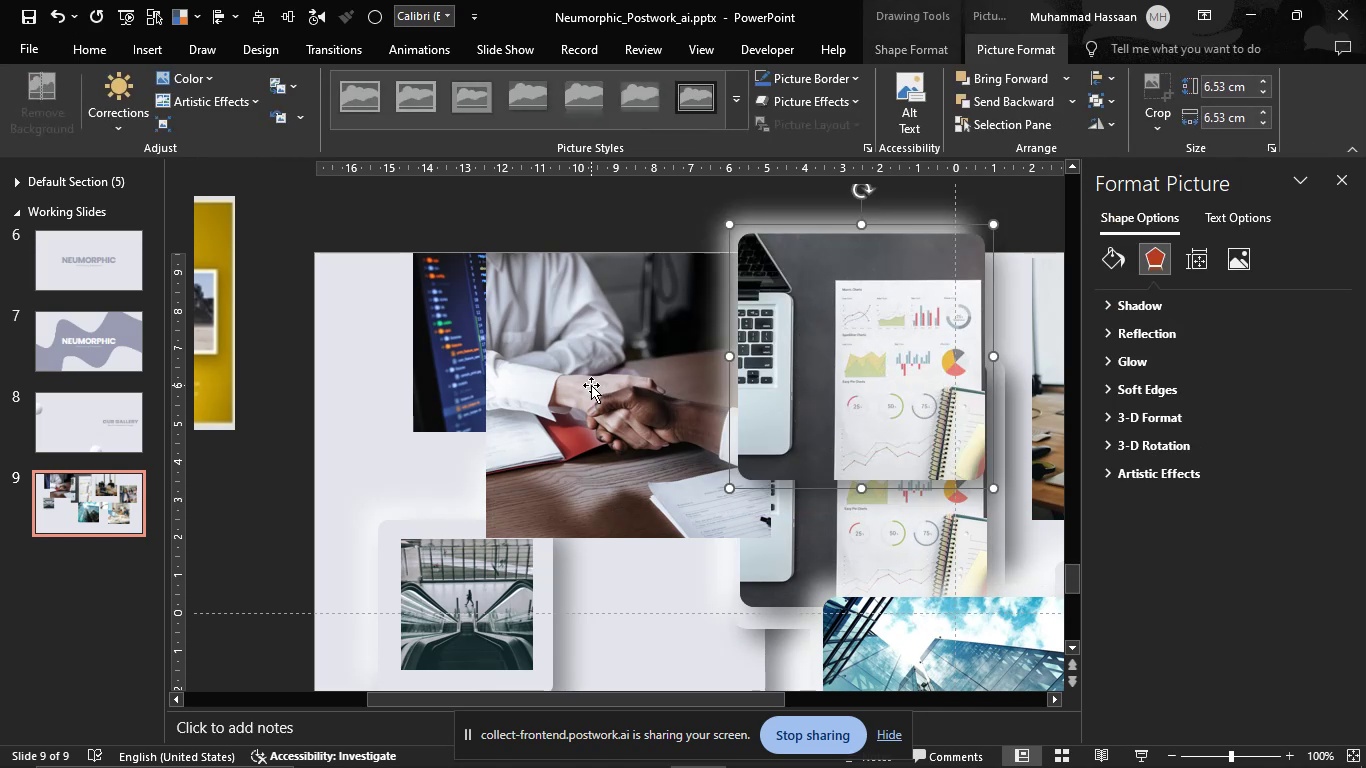 
left_click([591, 385])
 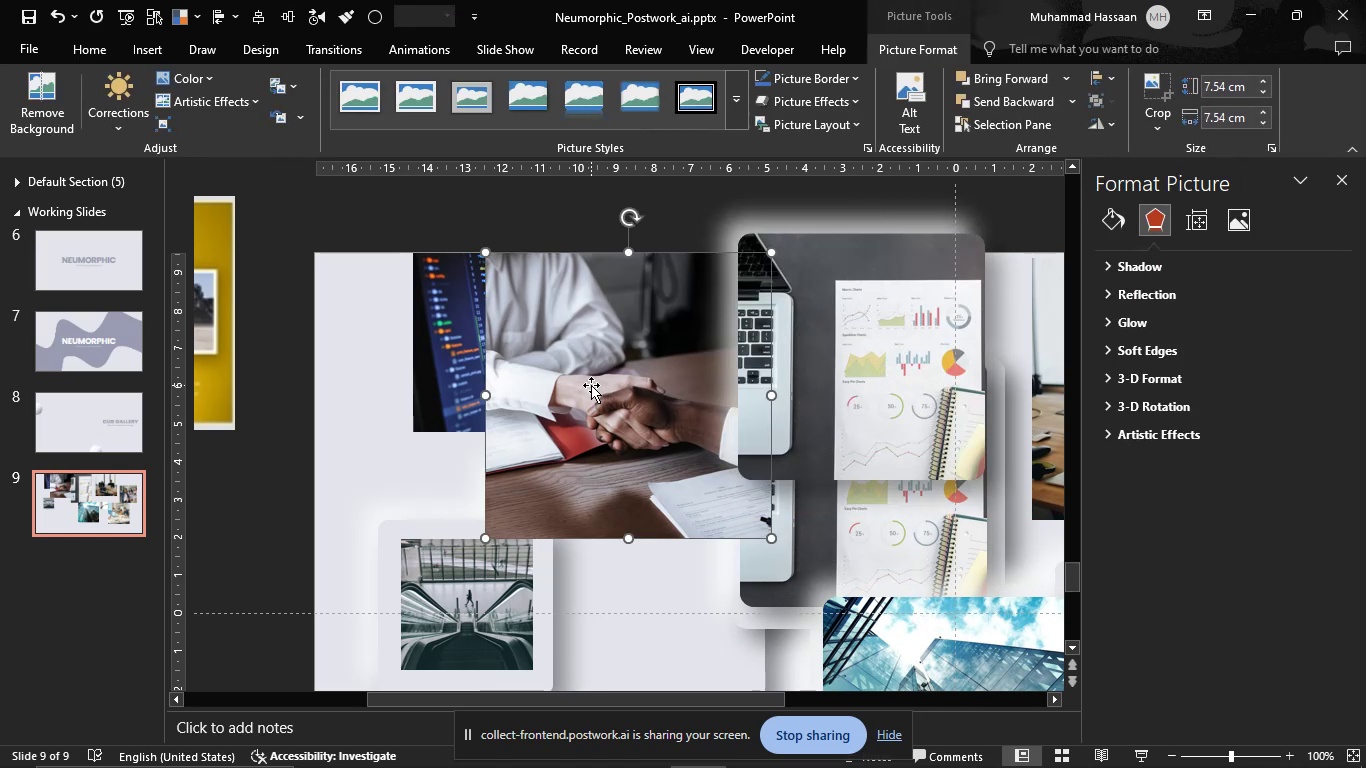 
key(Control+X)
 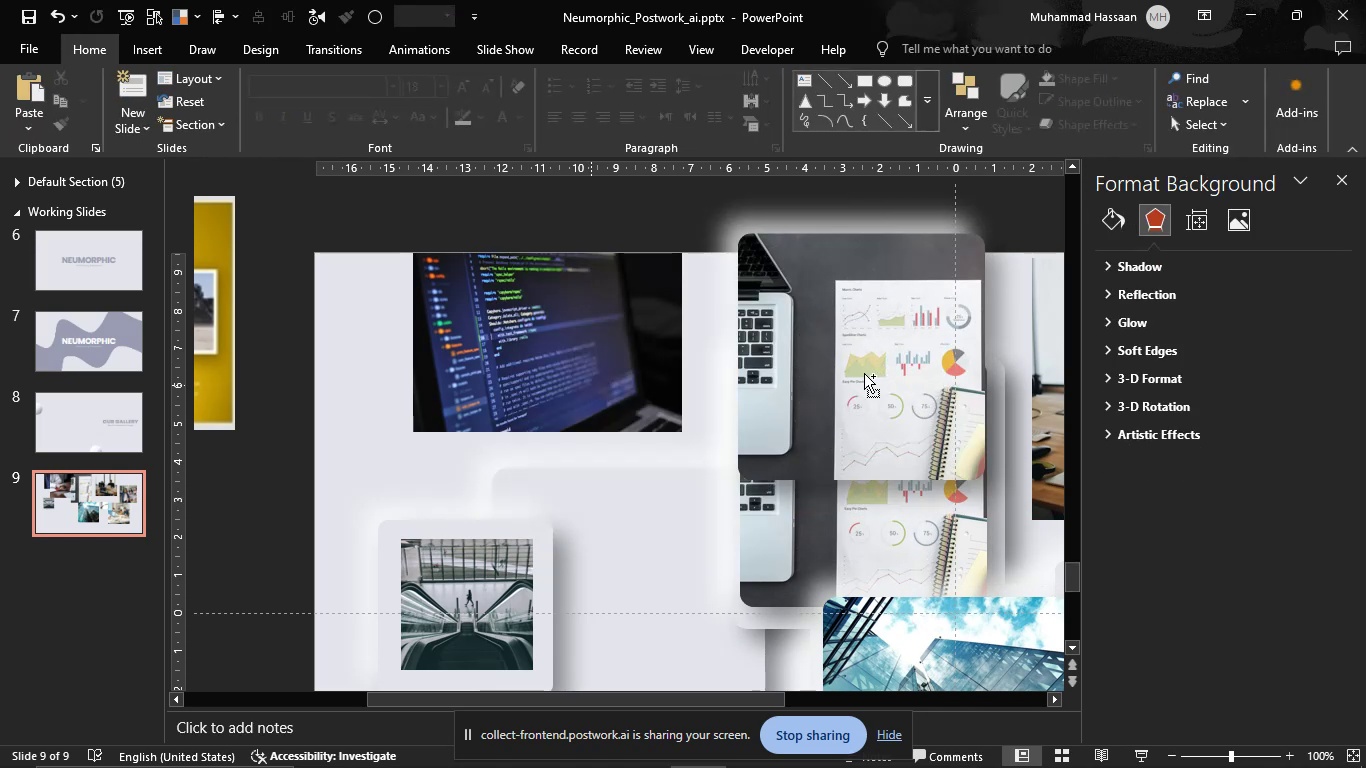 
left_click([864, 373])
 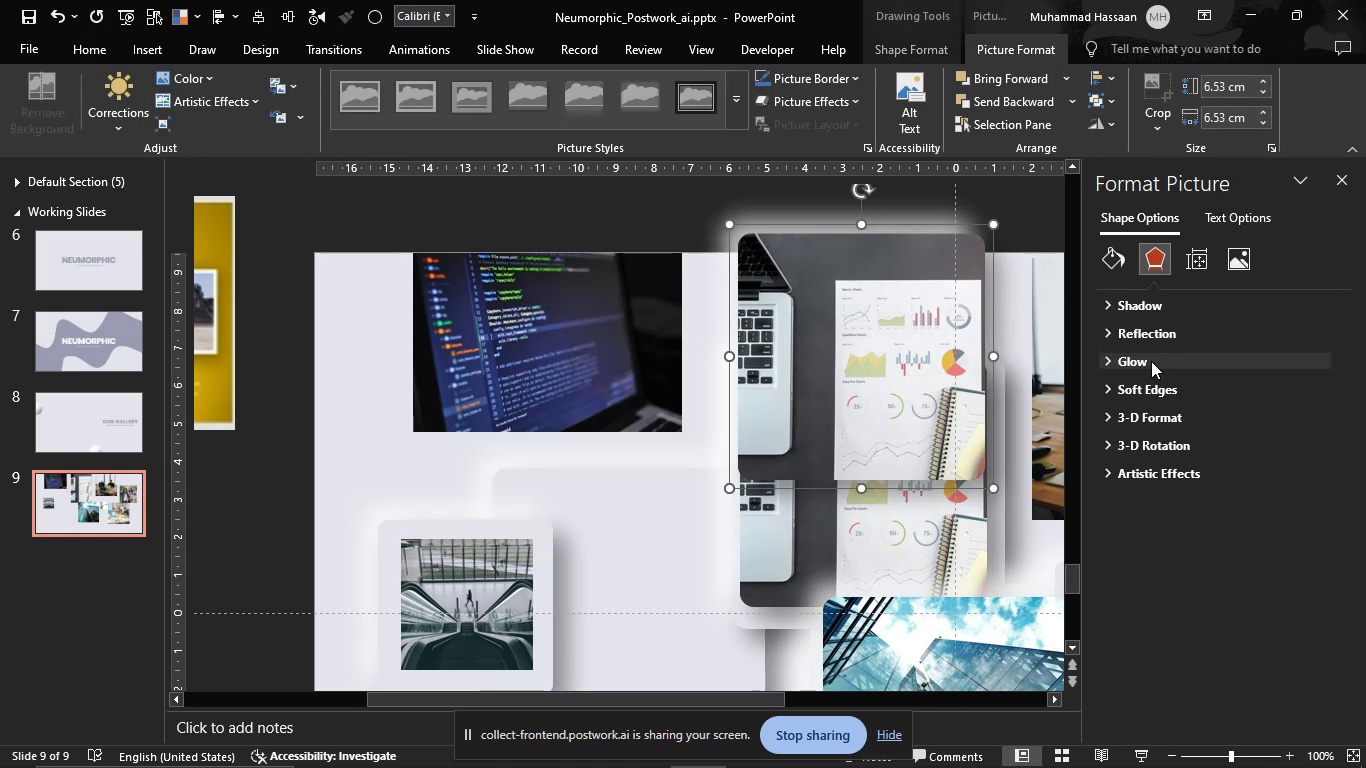 
left_click([1123, 273])
 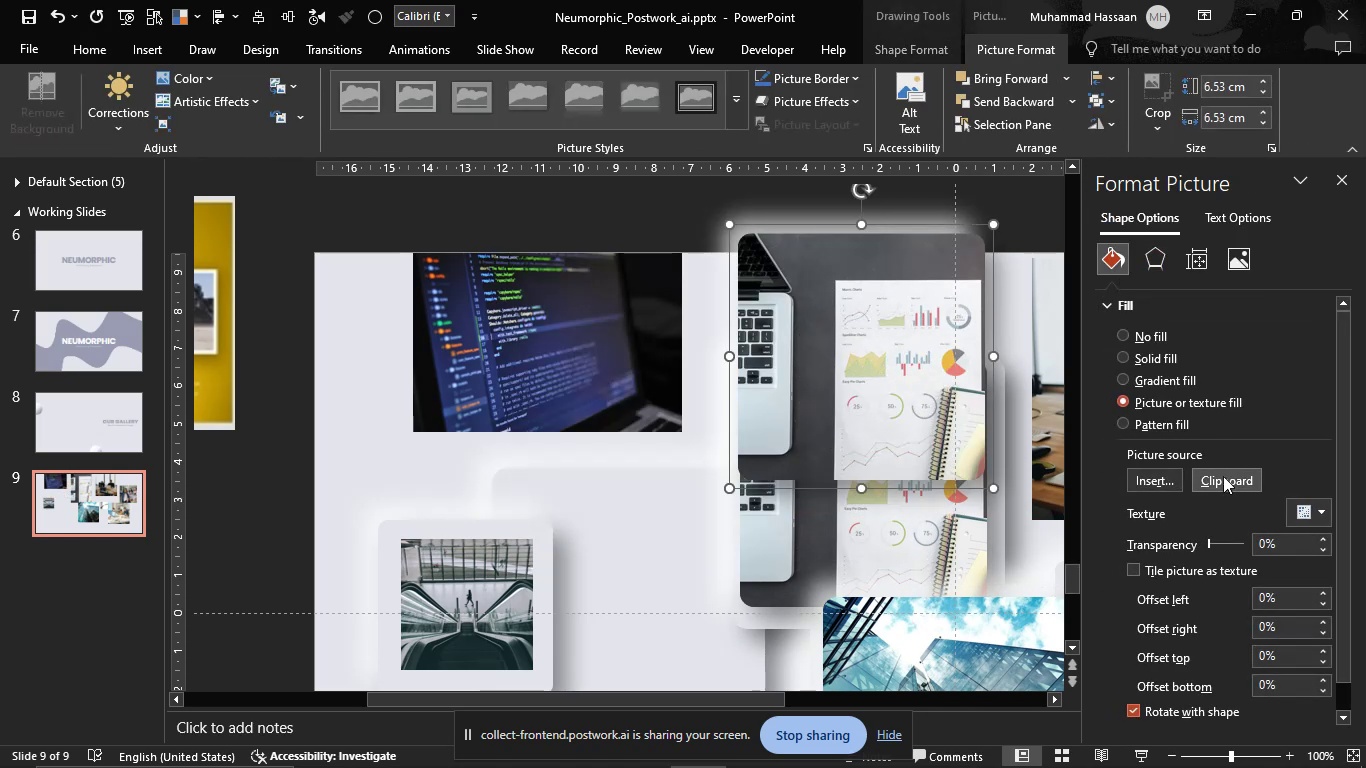 
left_click([1223, 476])
 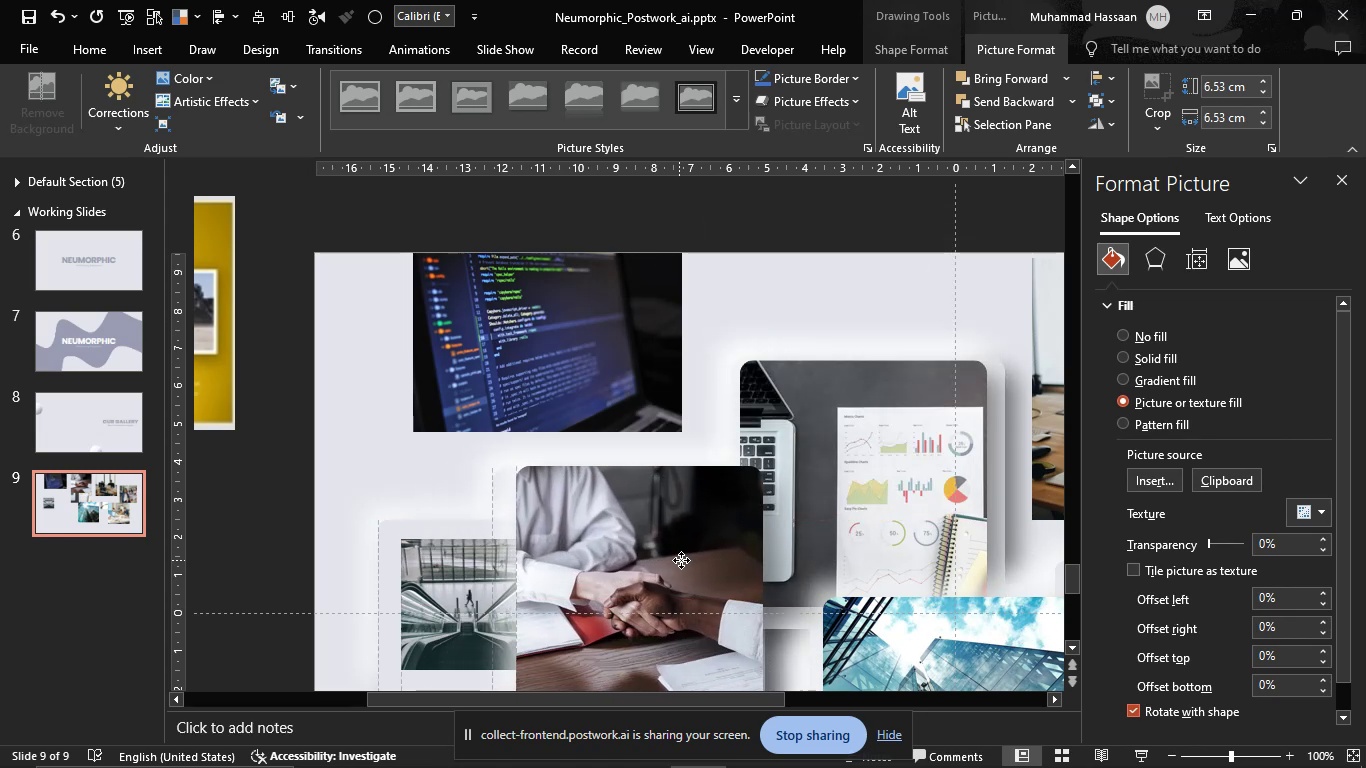 
hold_key(key=ControlLeft, duration=1.06)
scroll: coordinate [704, 555], scroll_direction: down, amount: 1.0
 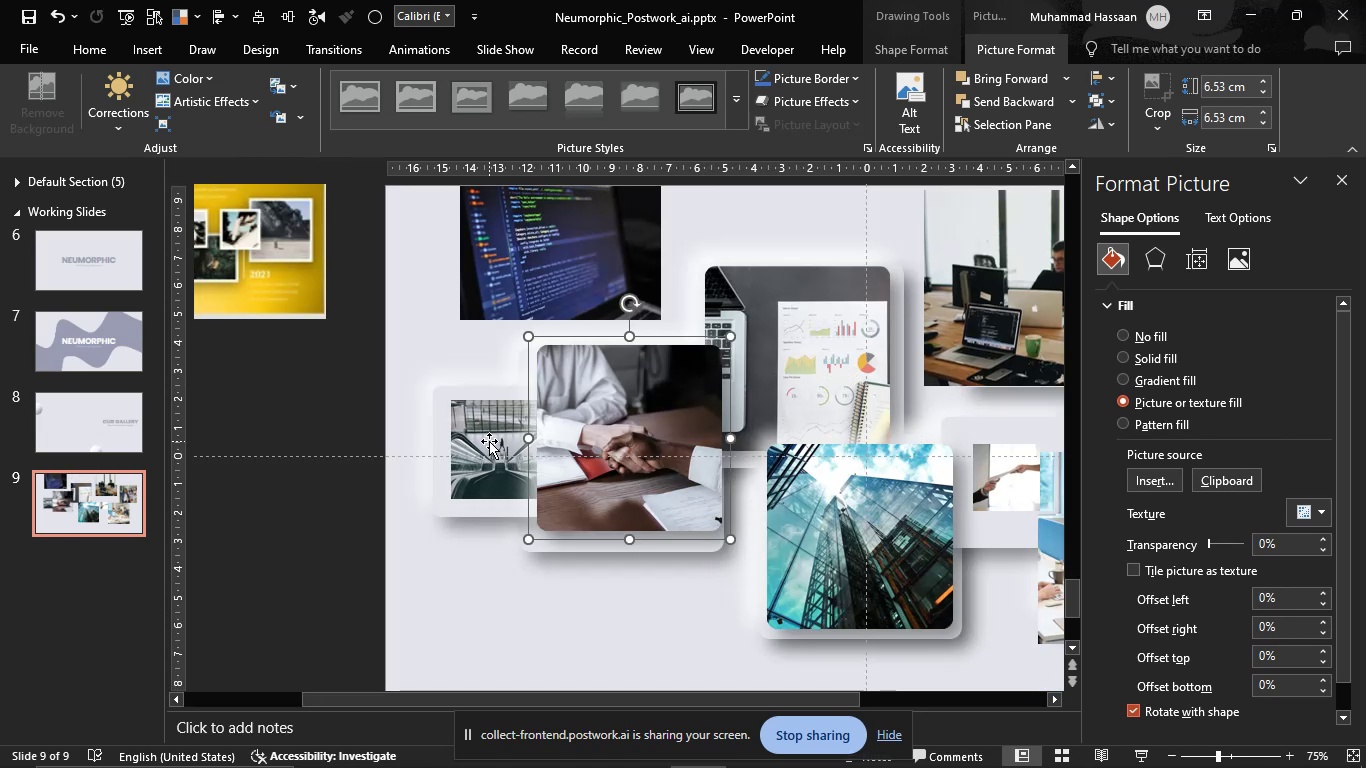 
wait(7.47)
 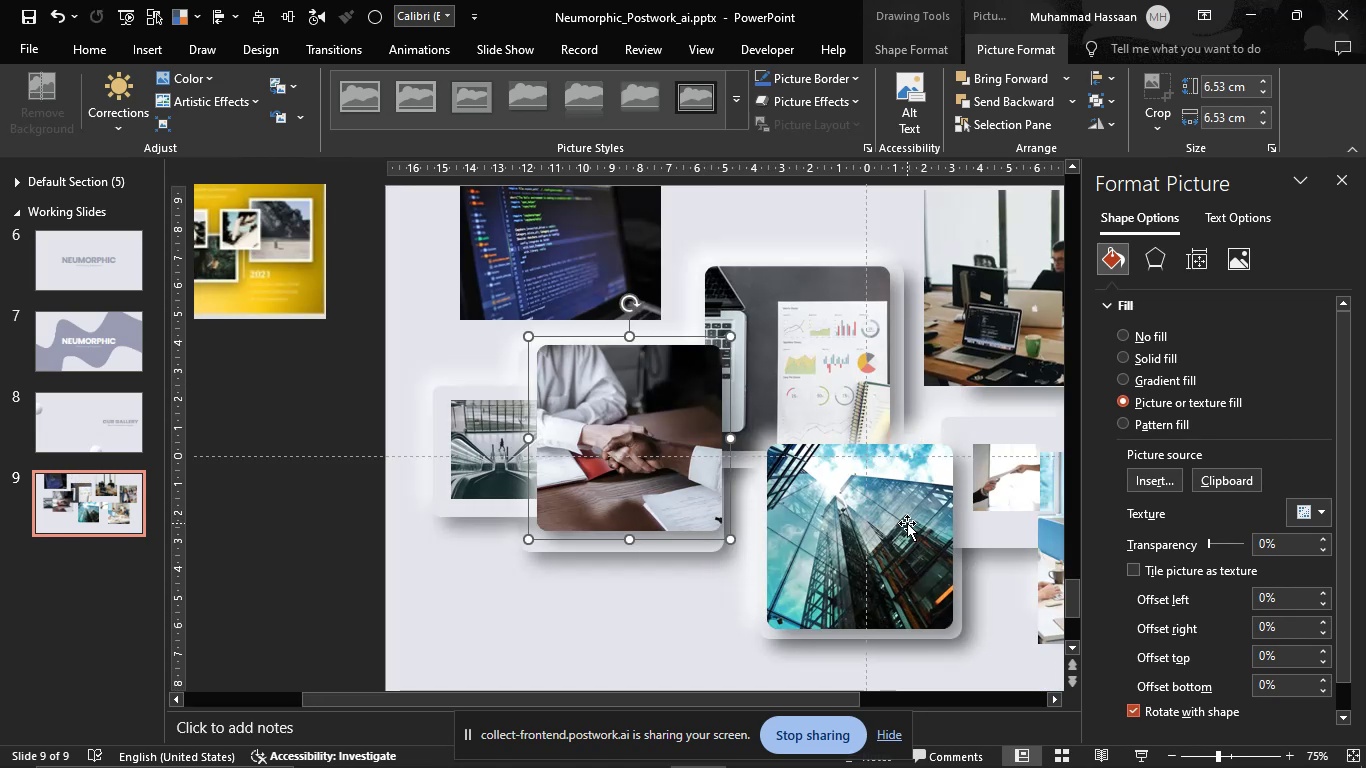 
hold_key(key=ControlLeft, duration=0.78)
 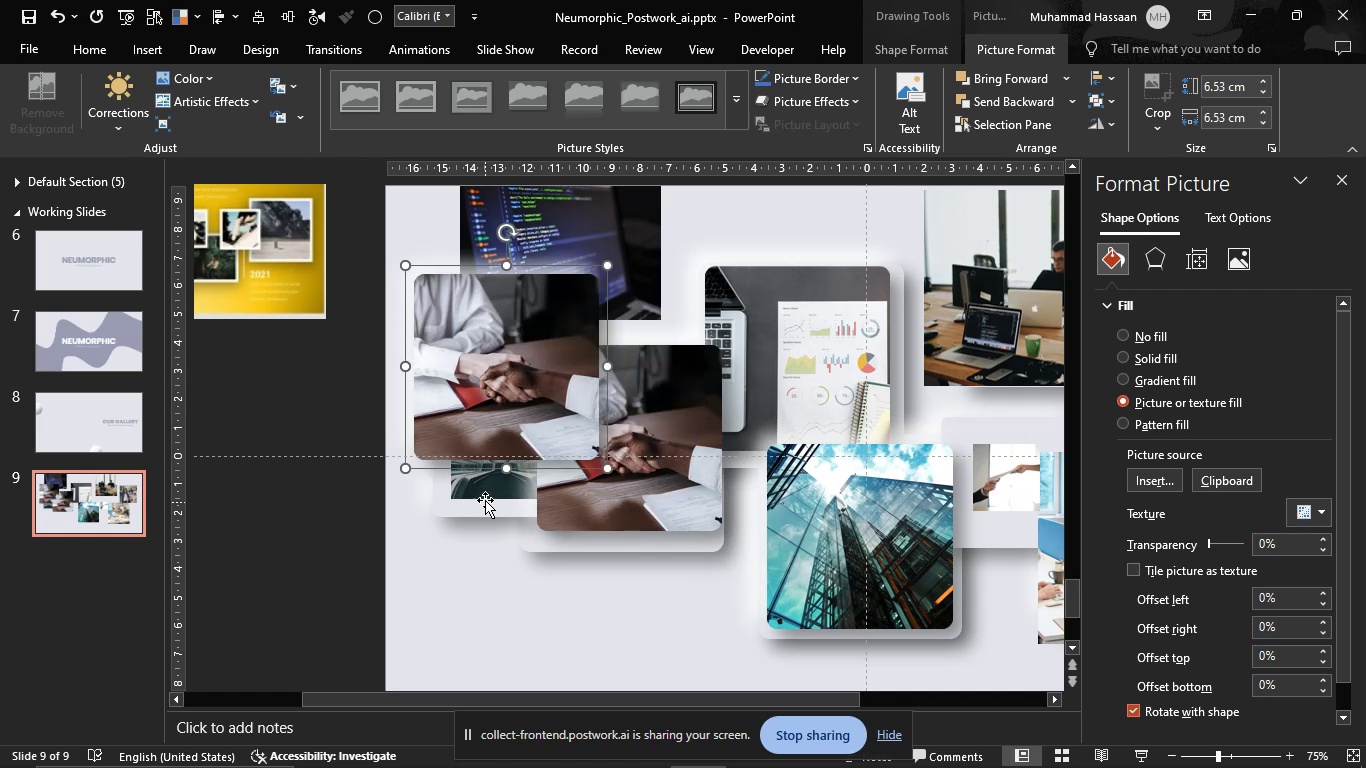 
left_click([485, 496])
 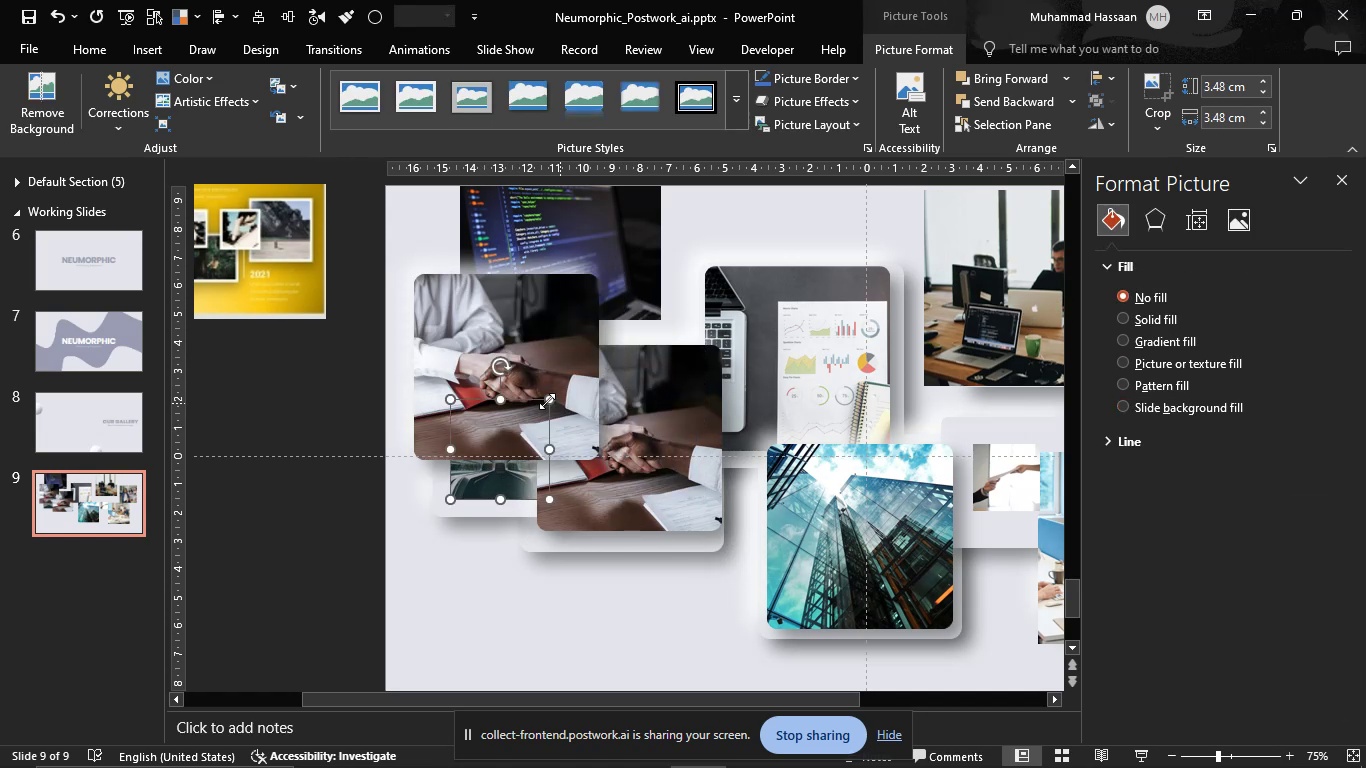 
left_click([542, 324])
 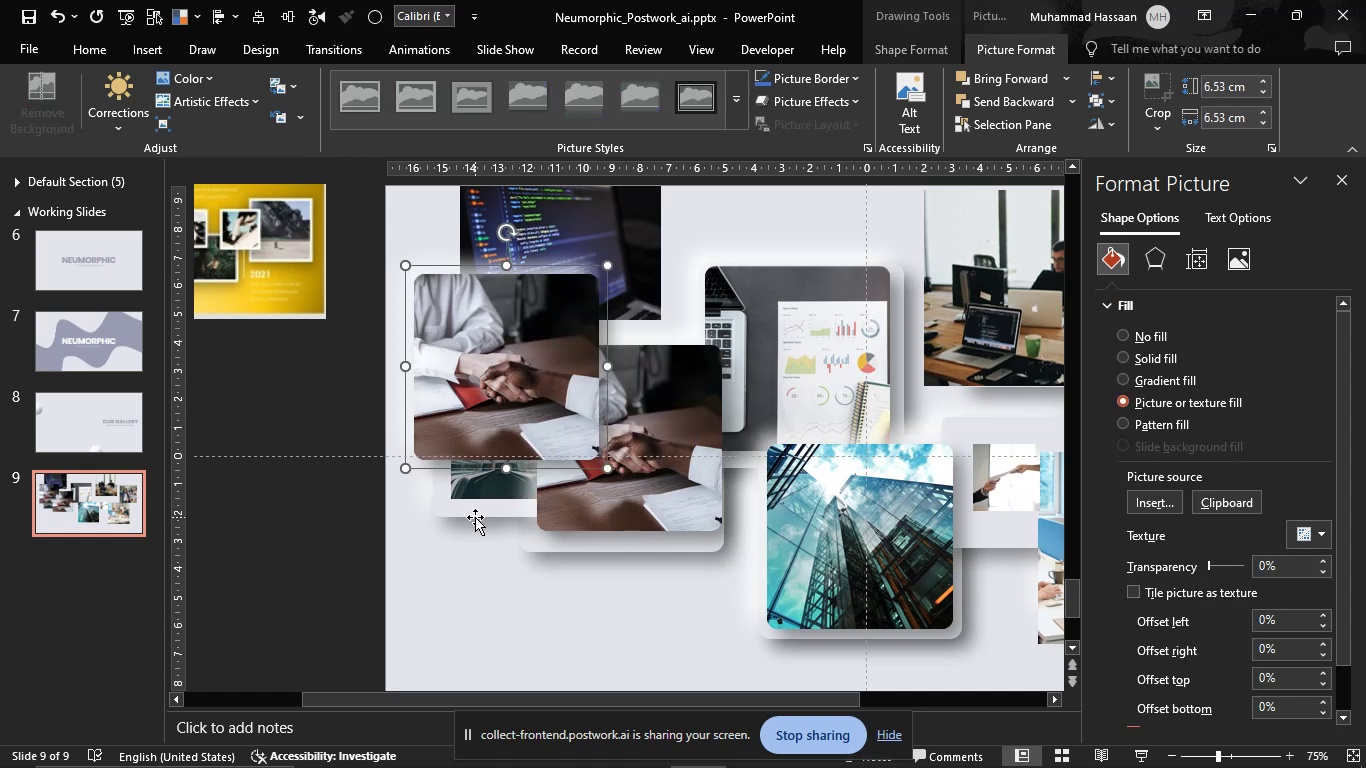 
left_click([481, 500])
 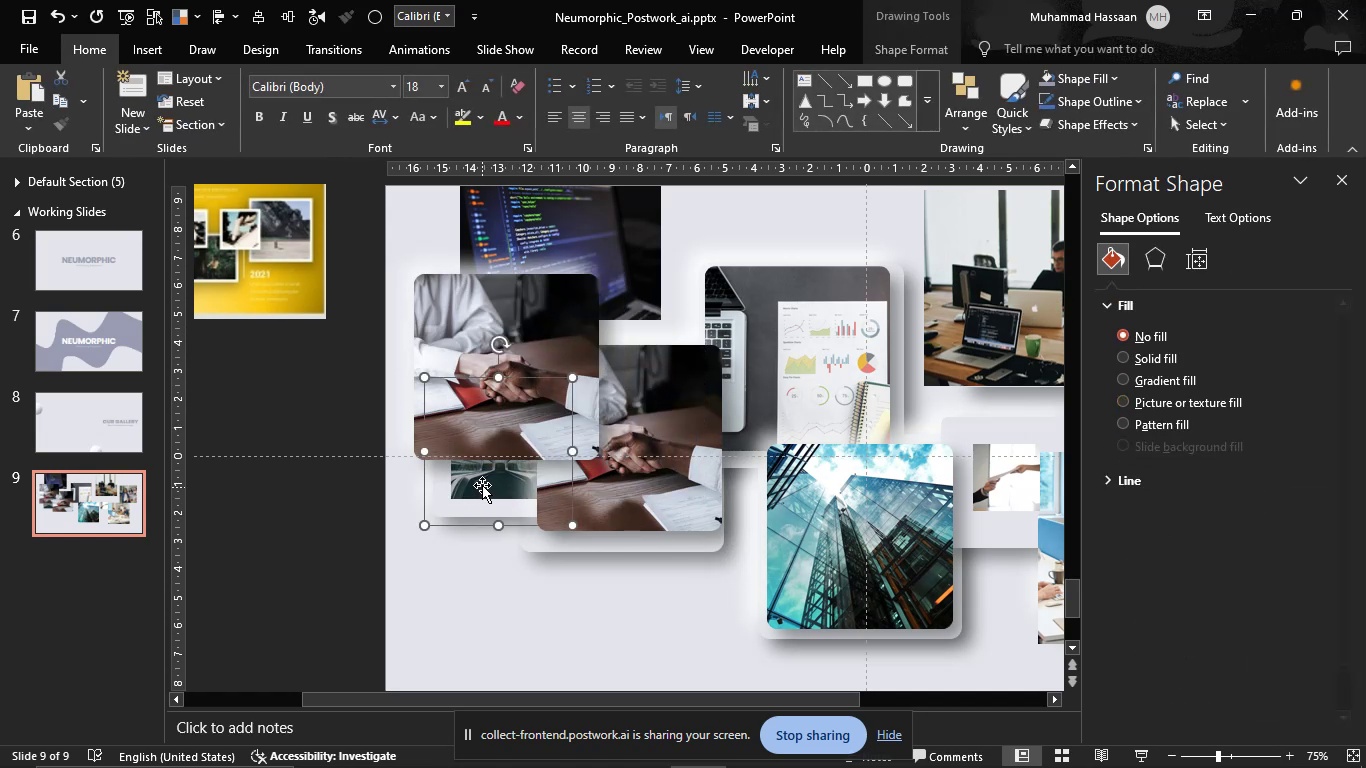 
left_click([482, 485])
 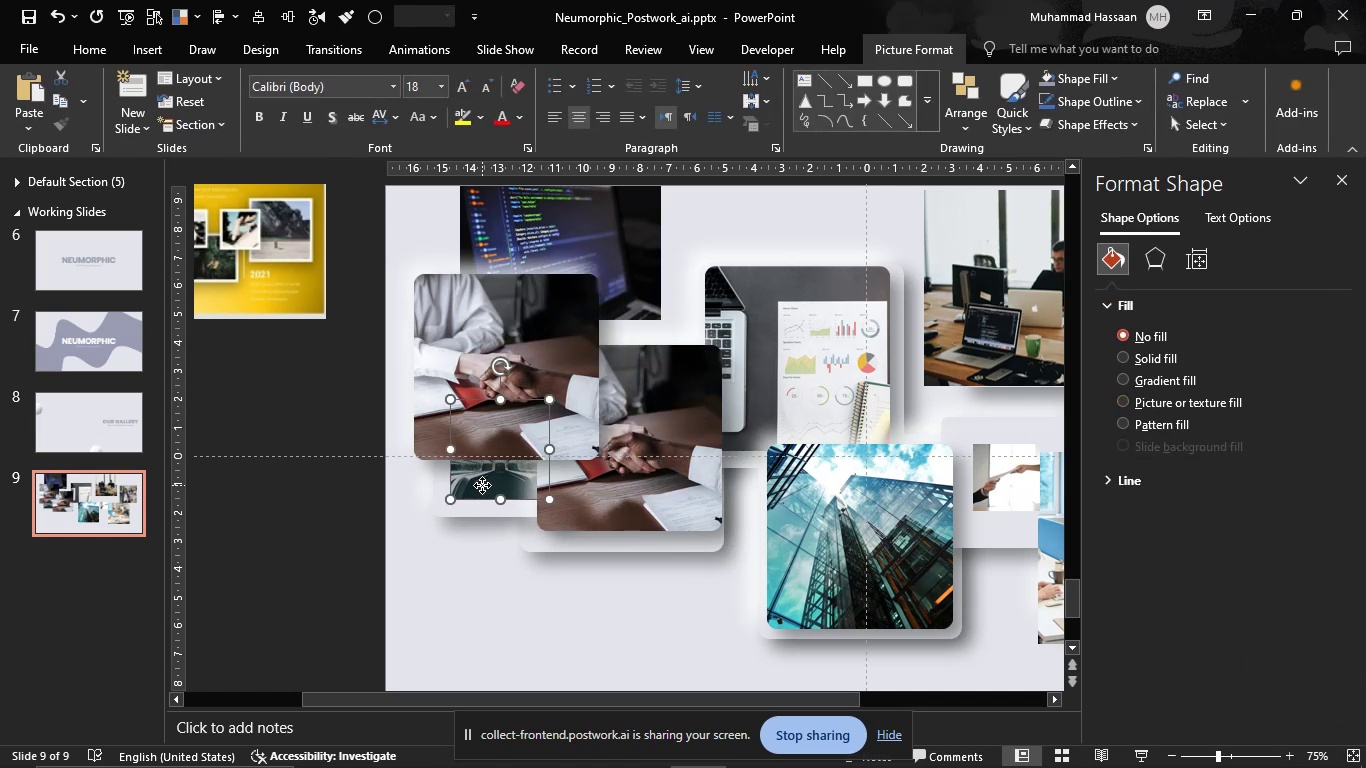 
hold_key(key=ControlLeft, duration=1.03)
 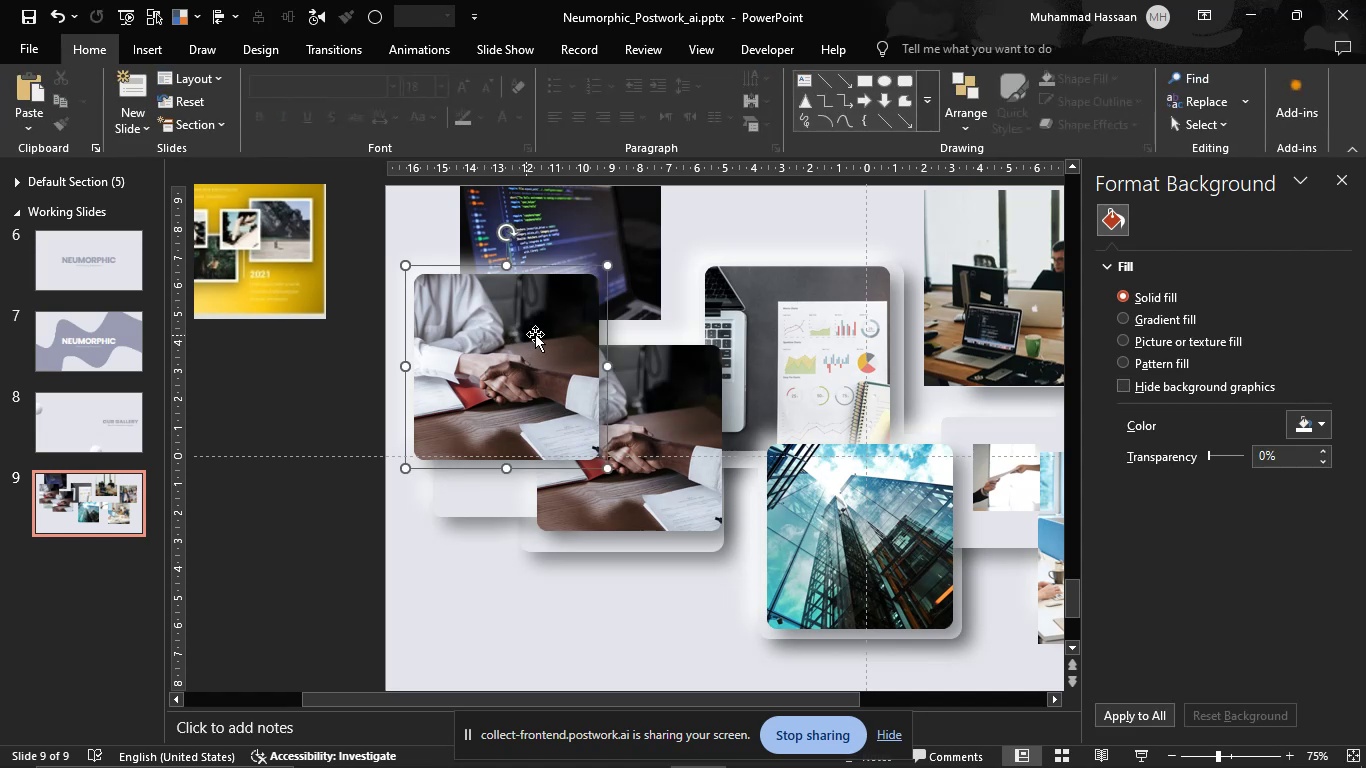 
hold_key(key=X, duration=18.35)
 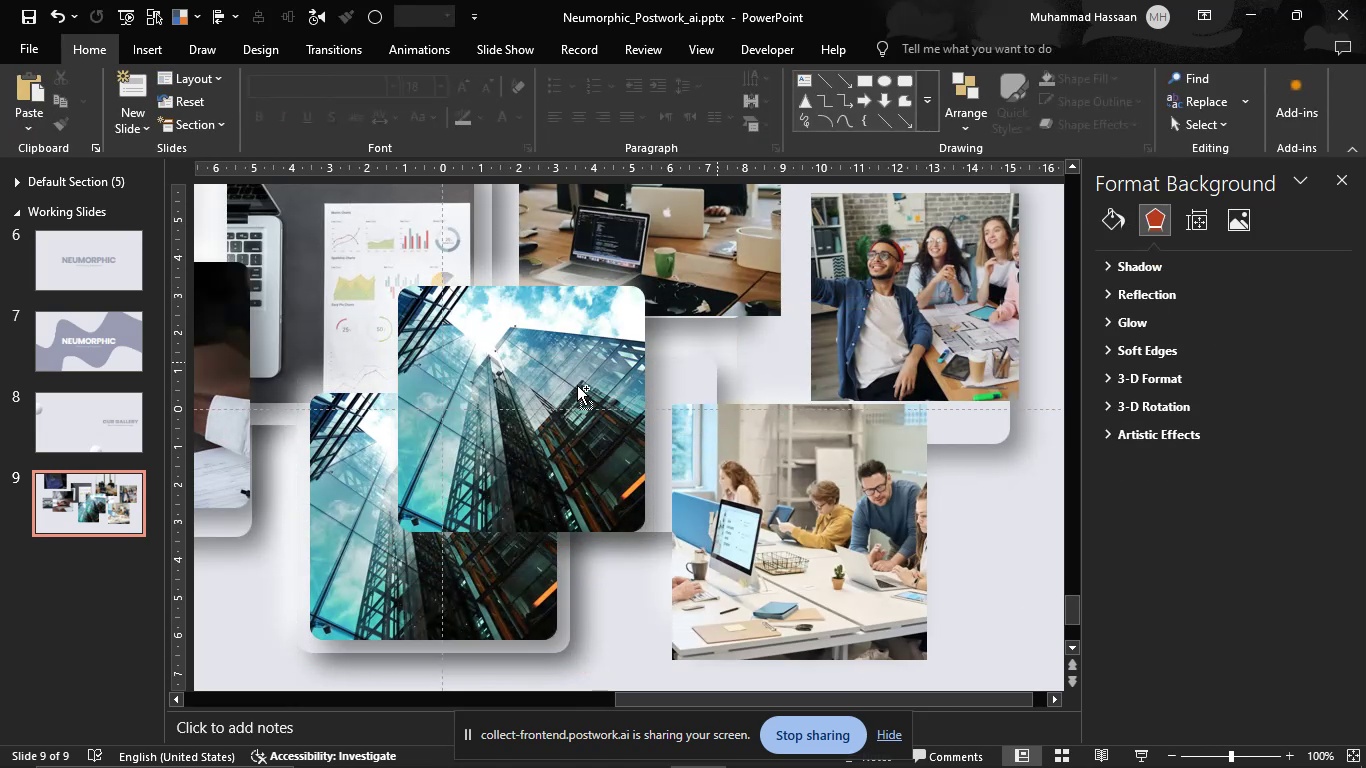 
left_click([517, 339])
 